 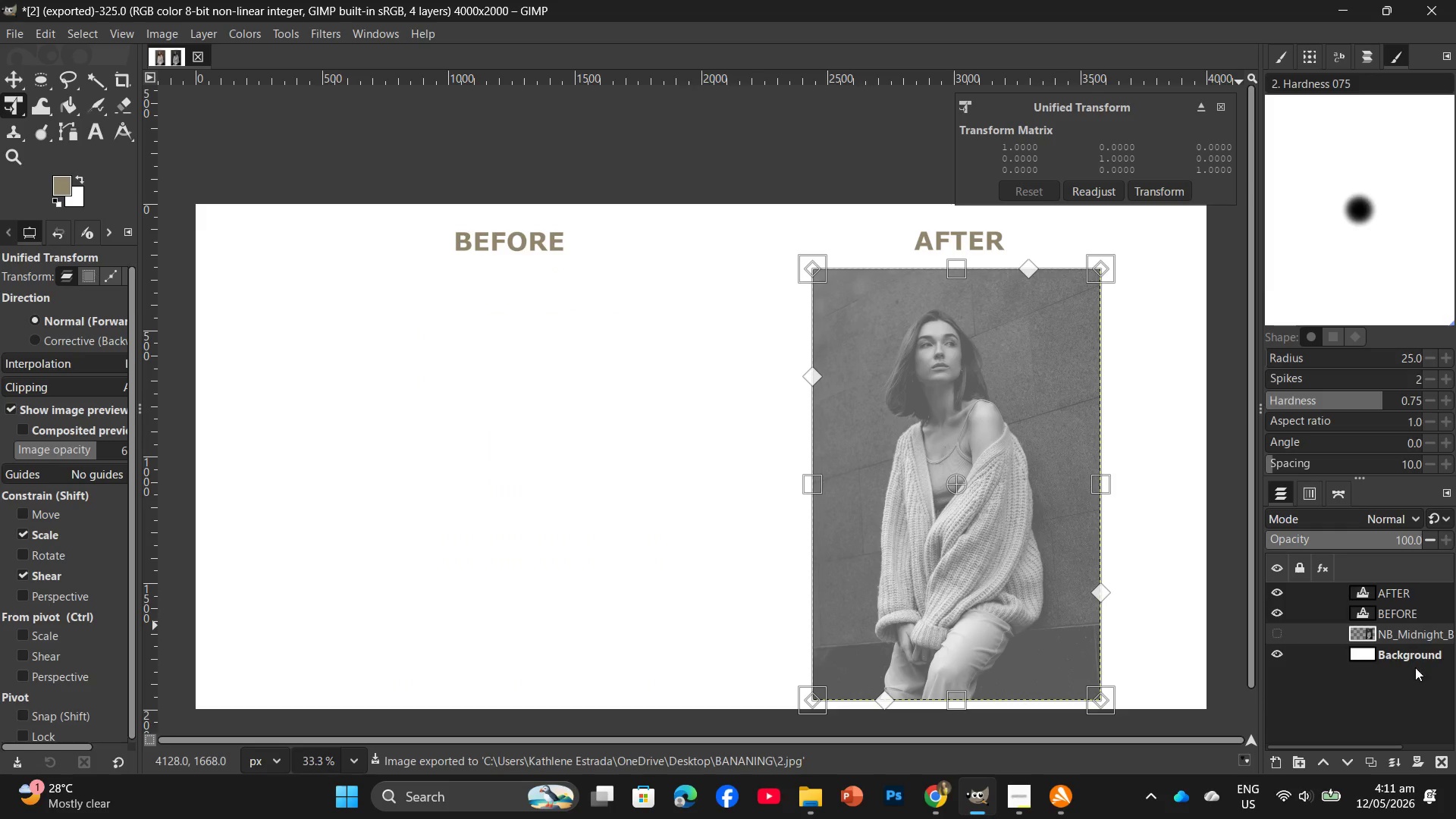 
left_click_drag(start_coordinate=[1412, 636], to_coordinate=[1442, 764])
 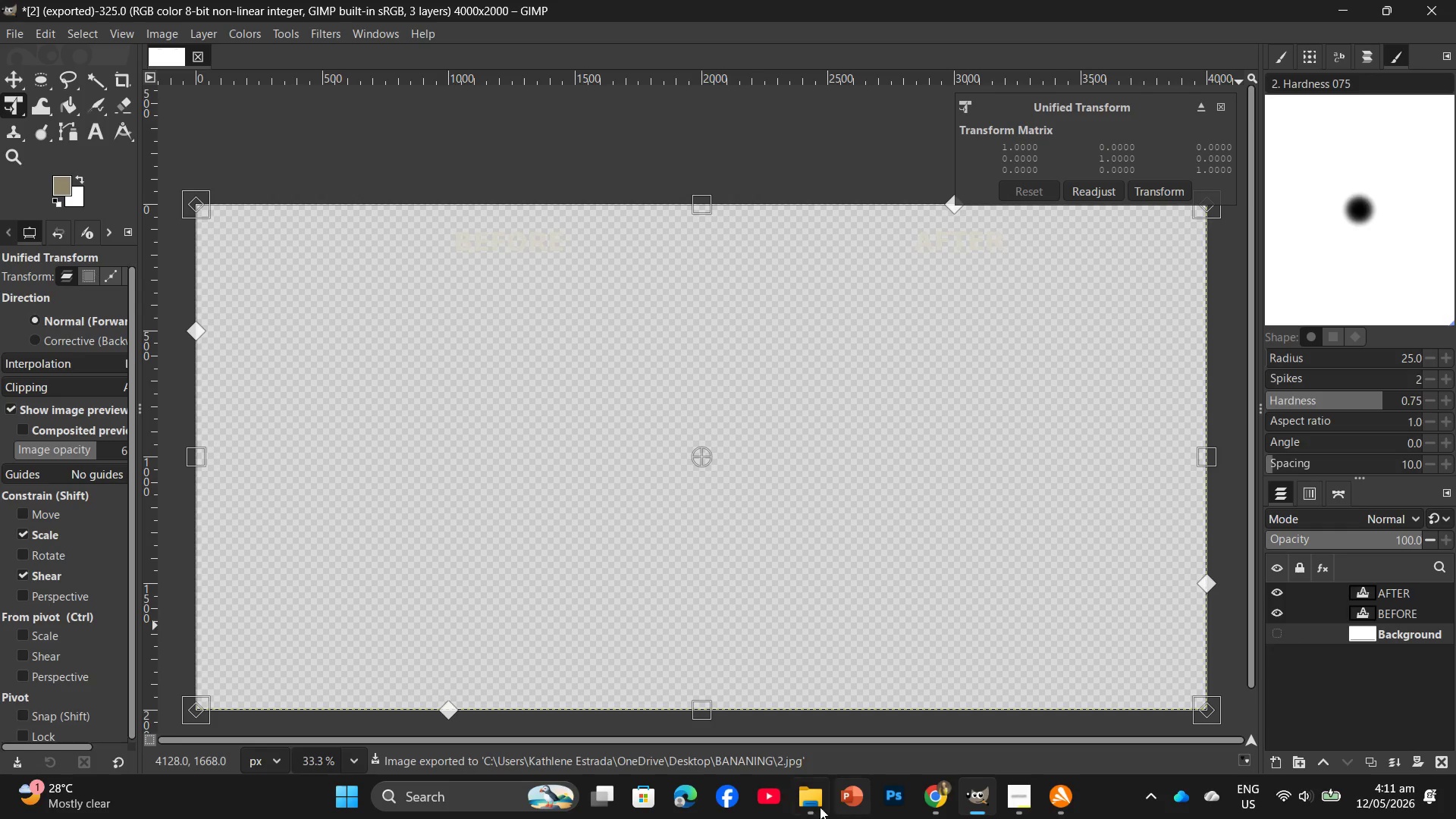 
left_click([809, 805])
 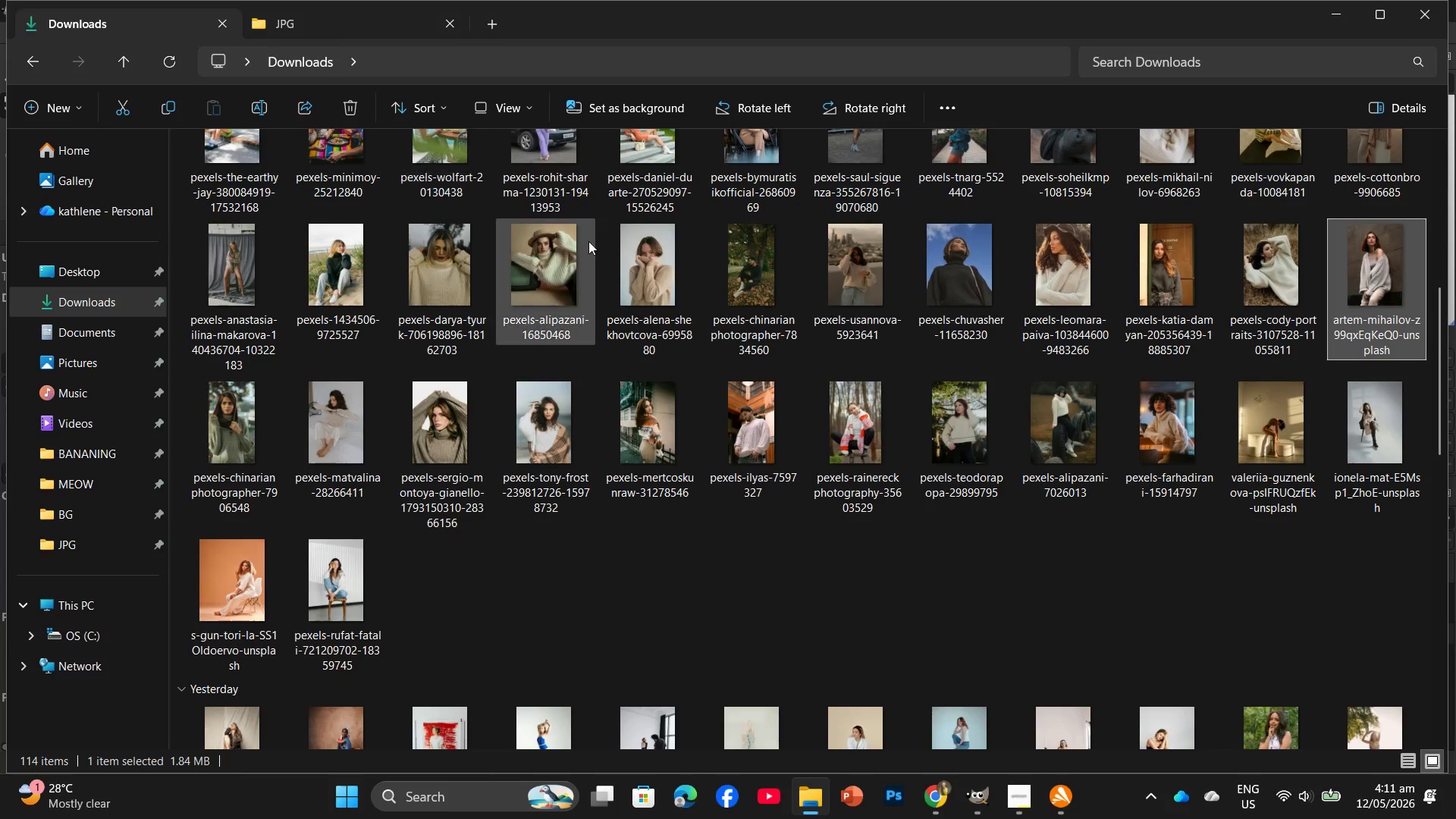 
left_click([318, 28])
 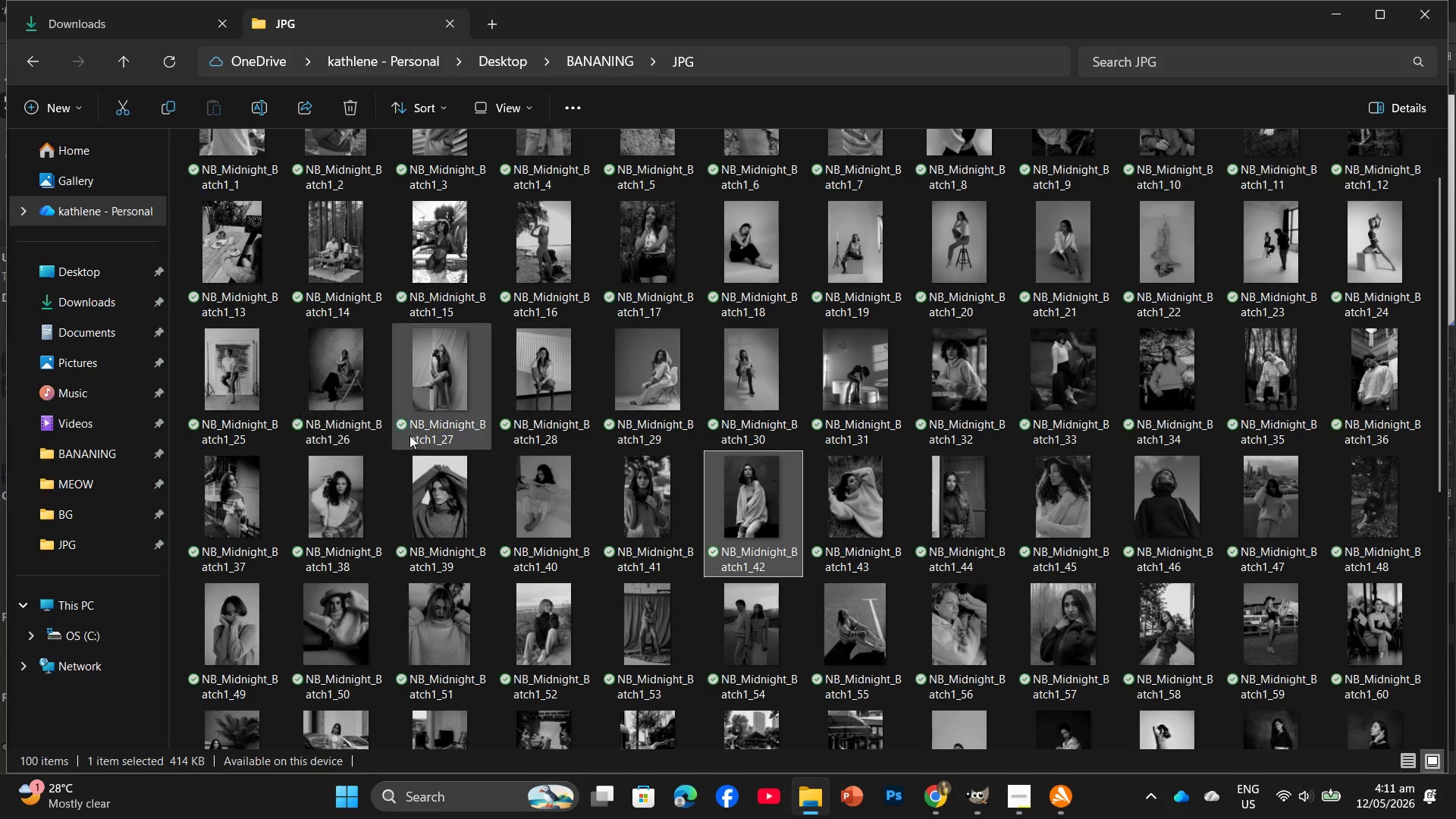 
left_click_drag(start_coordinate=[359, 623], to_coordinate=[839, 601])
 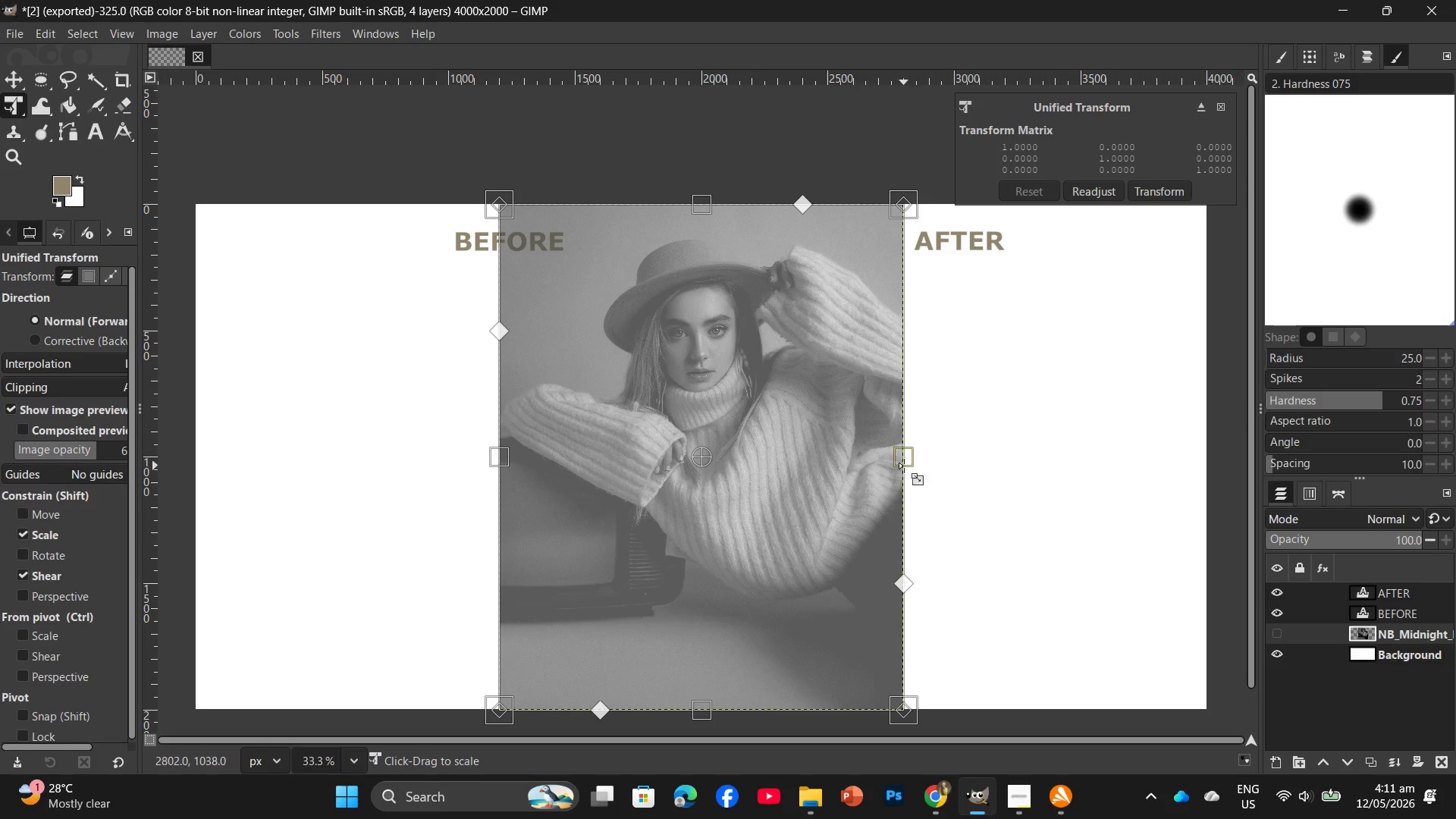 
left_click_drag(start_coordinate=[903, 455], to_coordinate=[808, 464])
 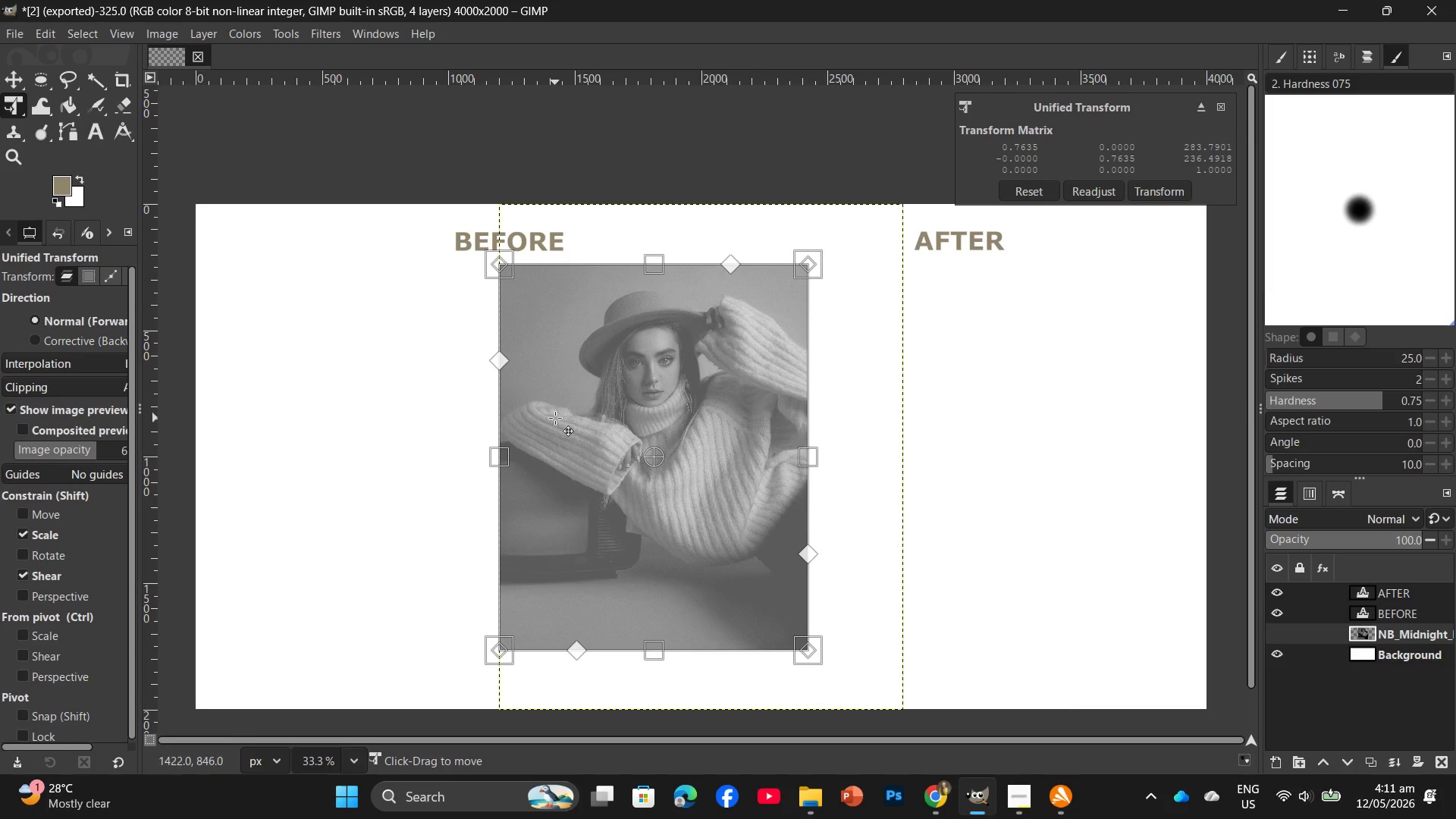 
left_click_drag(start_coordinate=[555, 418], to_coordinate=[854, 435])
 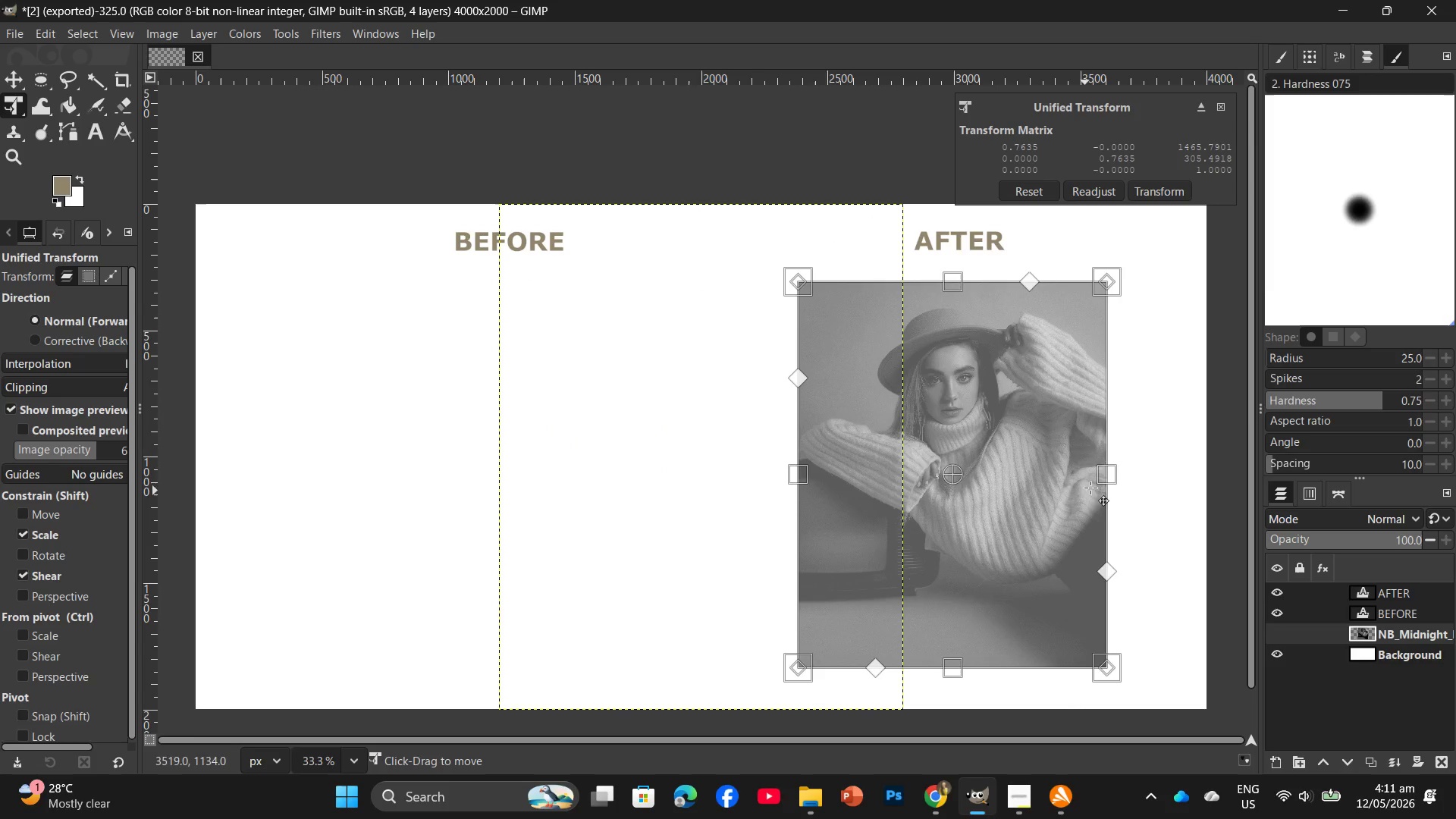 
left_click_drag(start_coordinate=[1107, 479], to_coordinate=[1138, 480])
 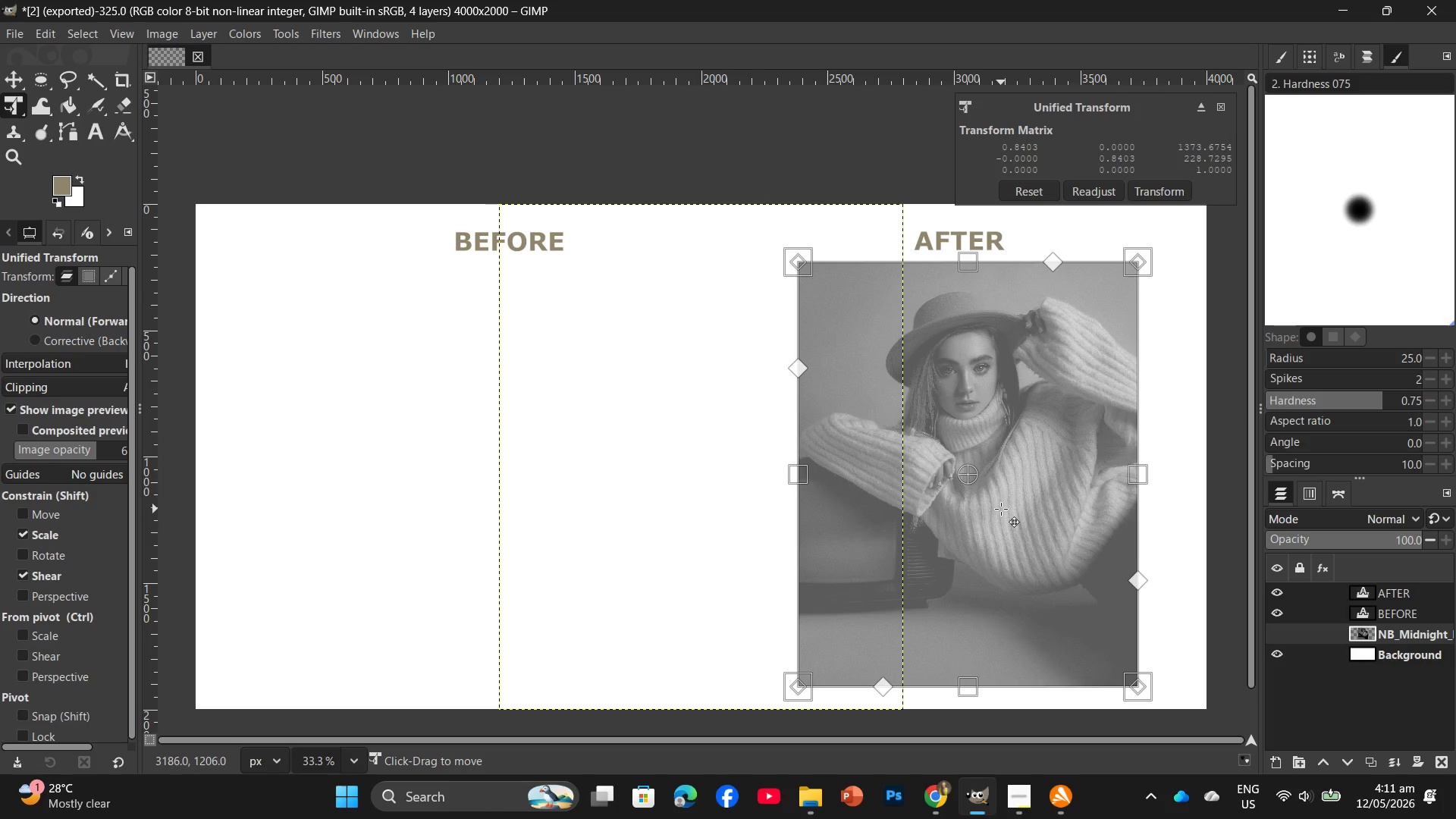 
left_click_drag(start_coordinate=[1001, 509], to_coordinate=[998, 519])
 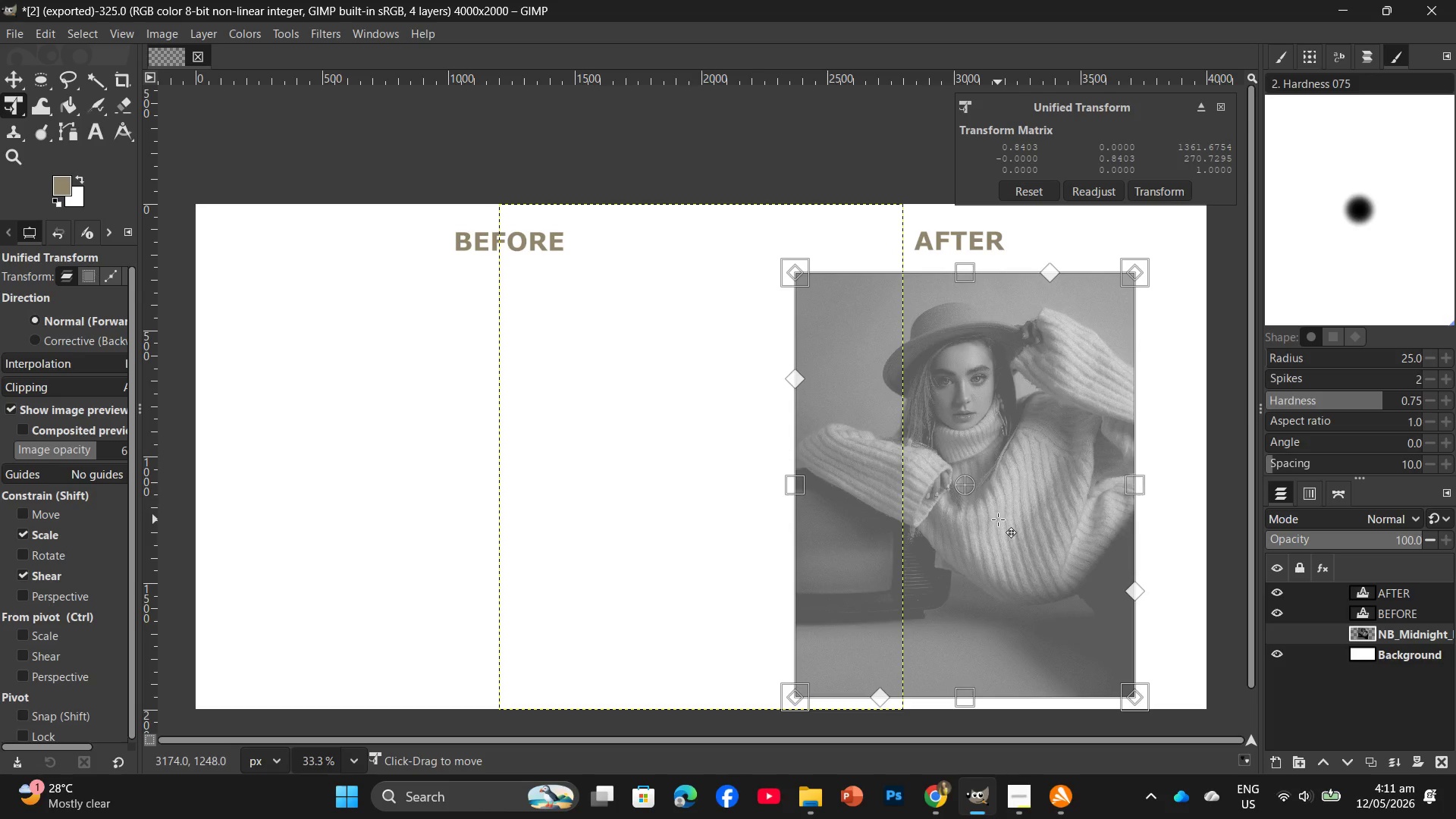 
key(Enter)
 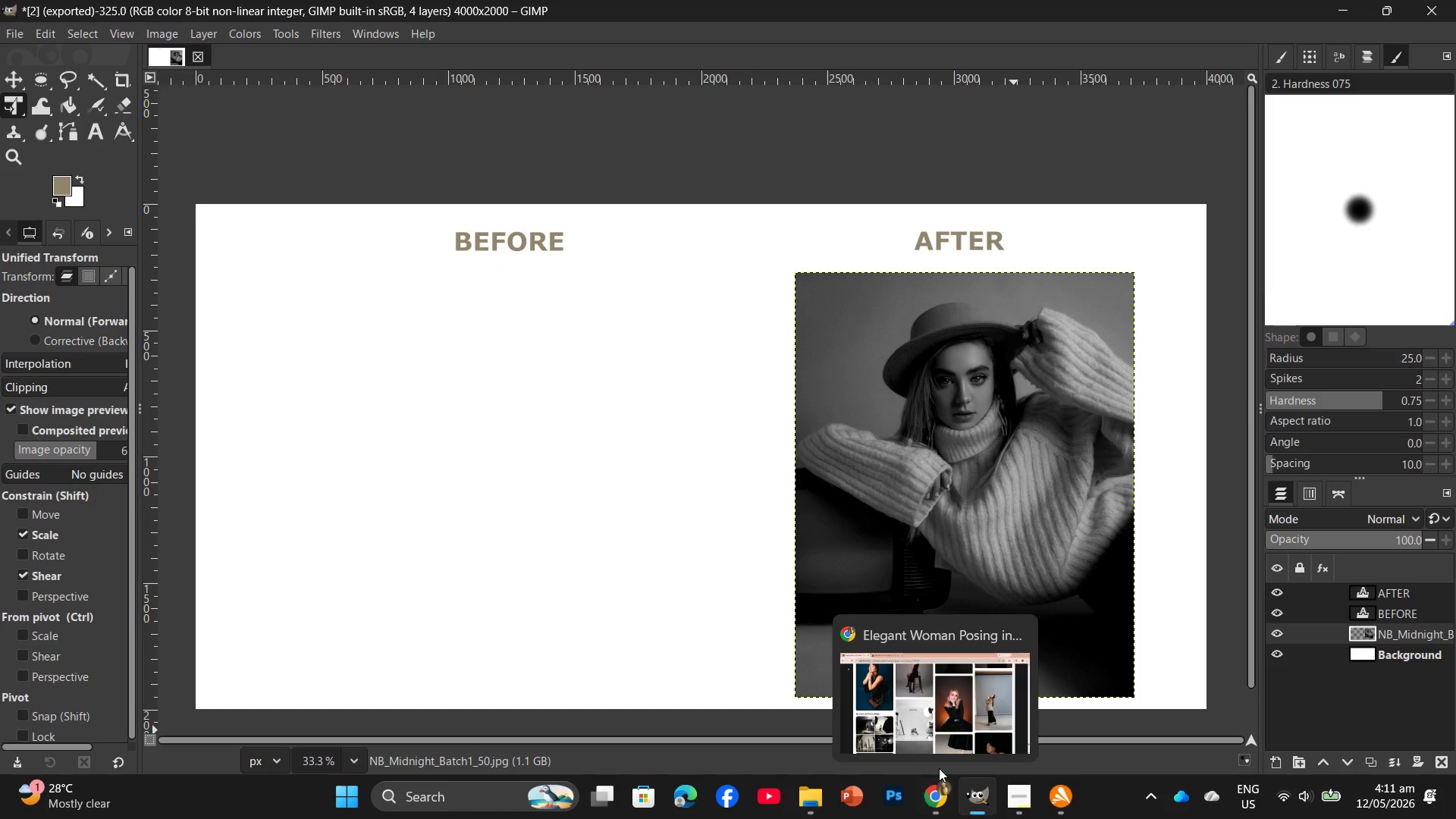 
left_click([808, 803])
 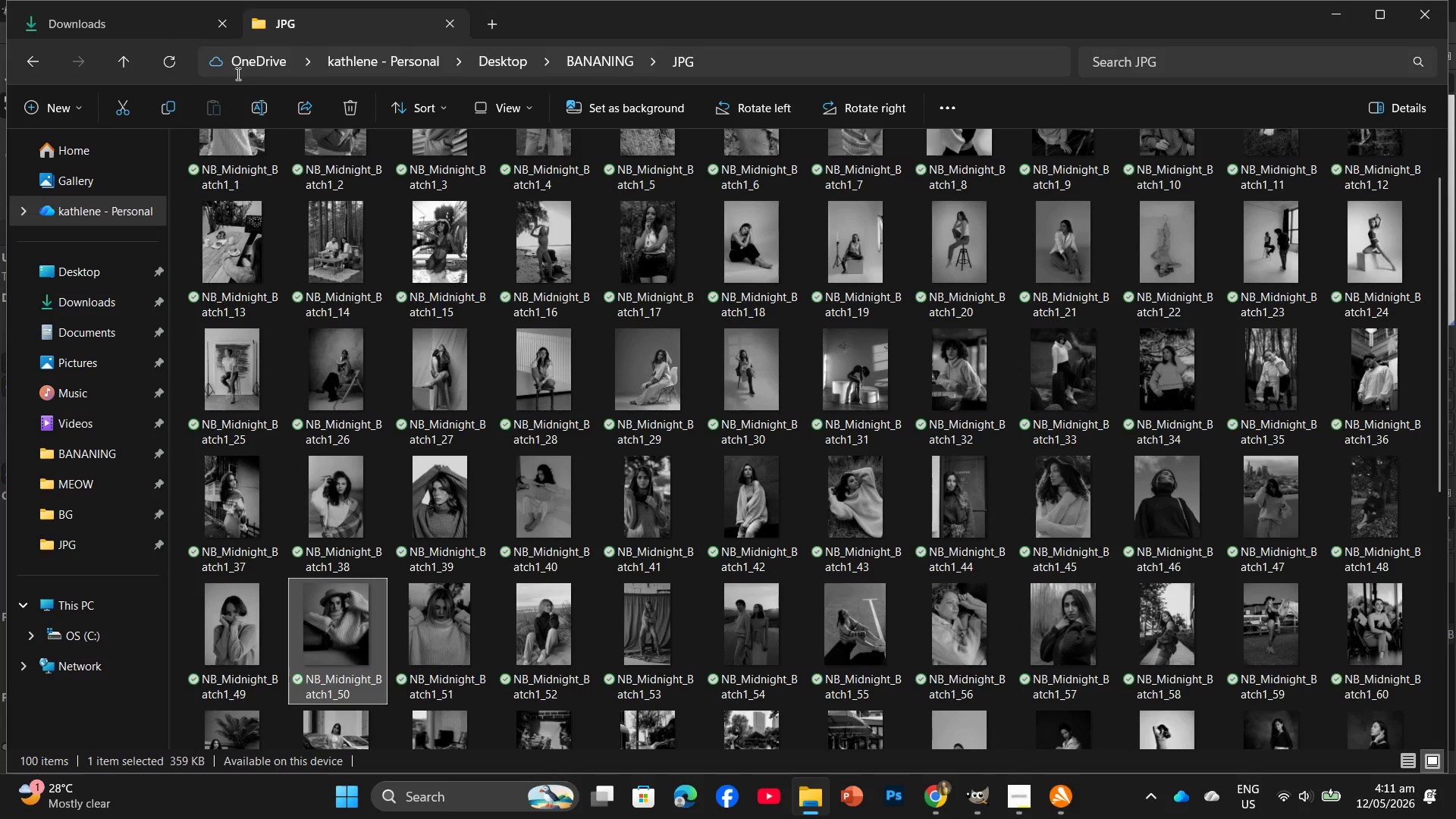 
left_click([141, 25])
 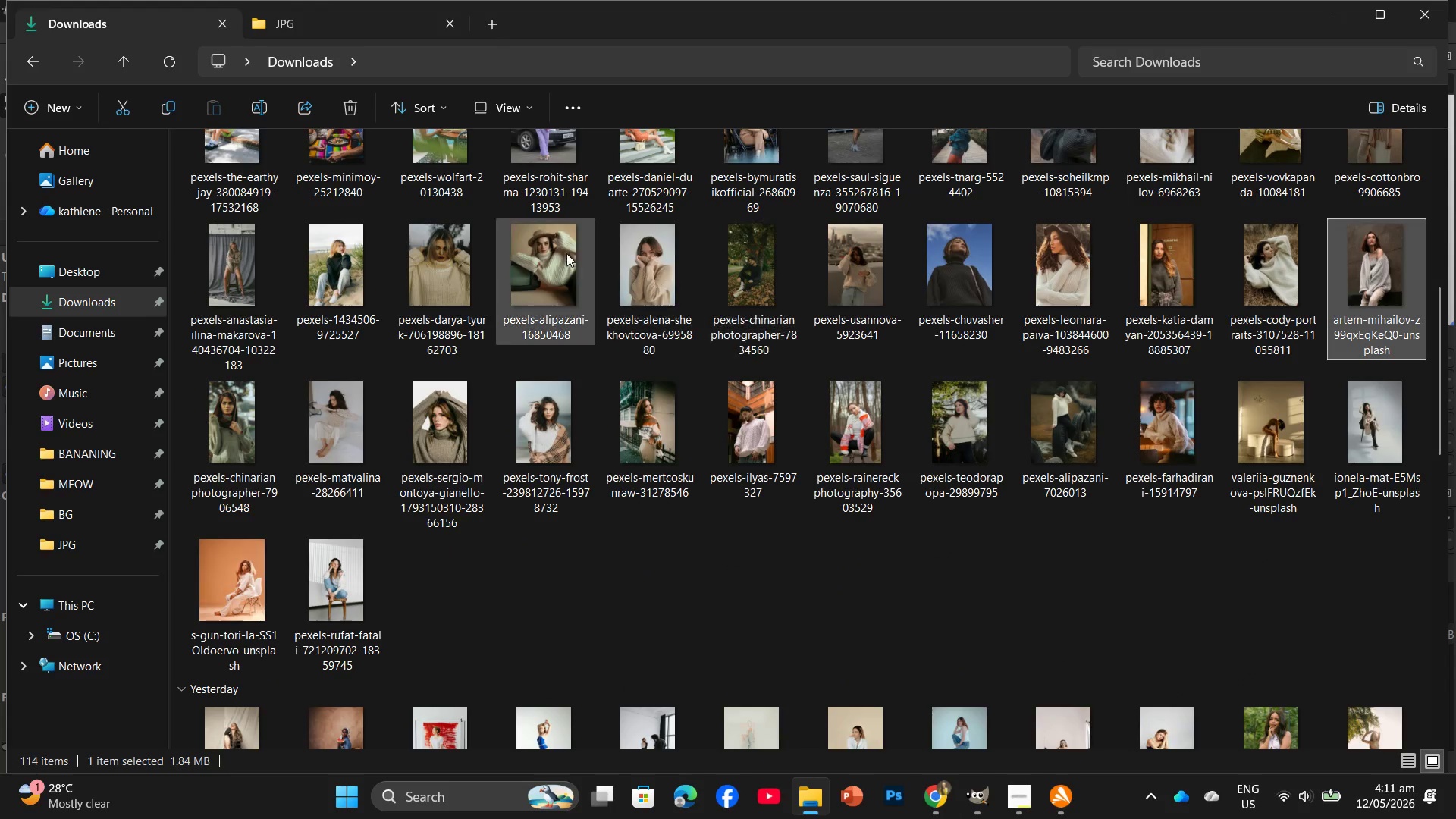 
left_click_drag(start_coordinate=[541, 265], to_coordinate=[475, 449])
 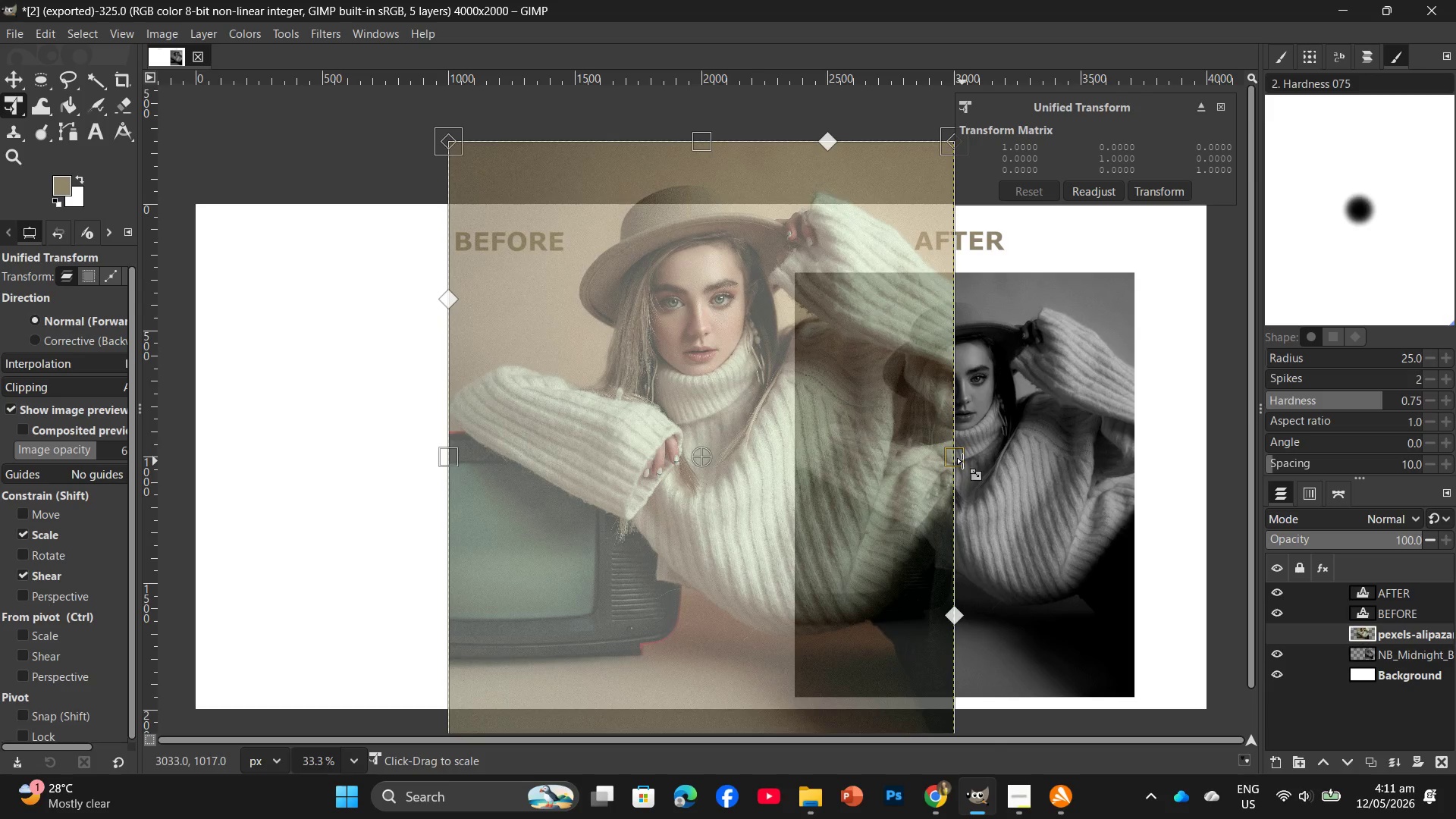 
left_click_drag(start_coordinate=[954, 457], to_coordinate=[784, 444])
 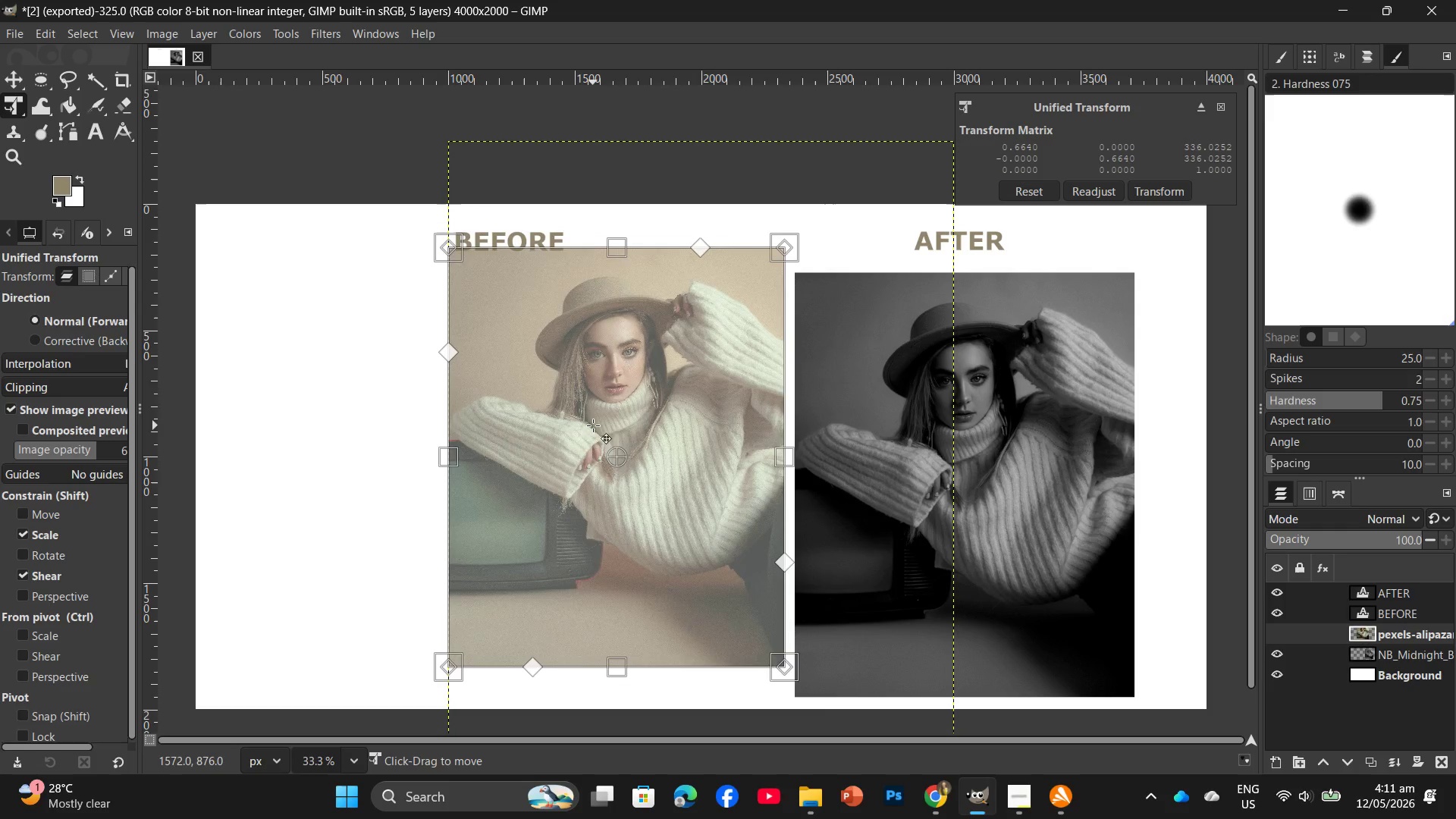 
left_click_drag(start_coordinate=[593, 425], to_coordinate=[479, 449])
 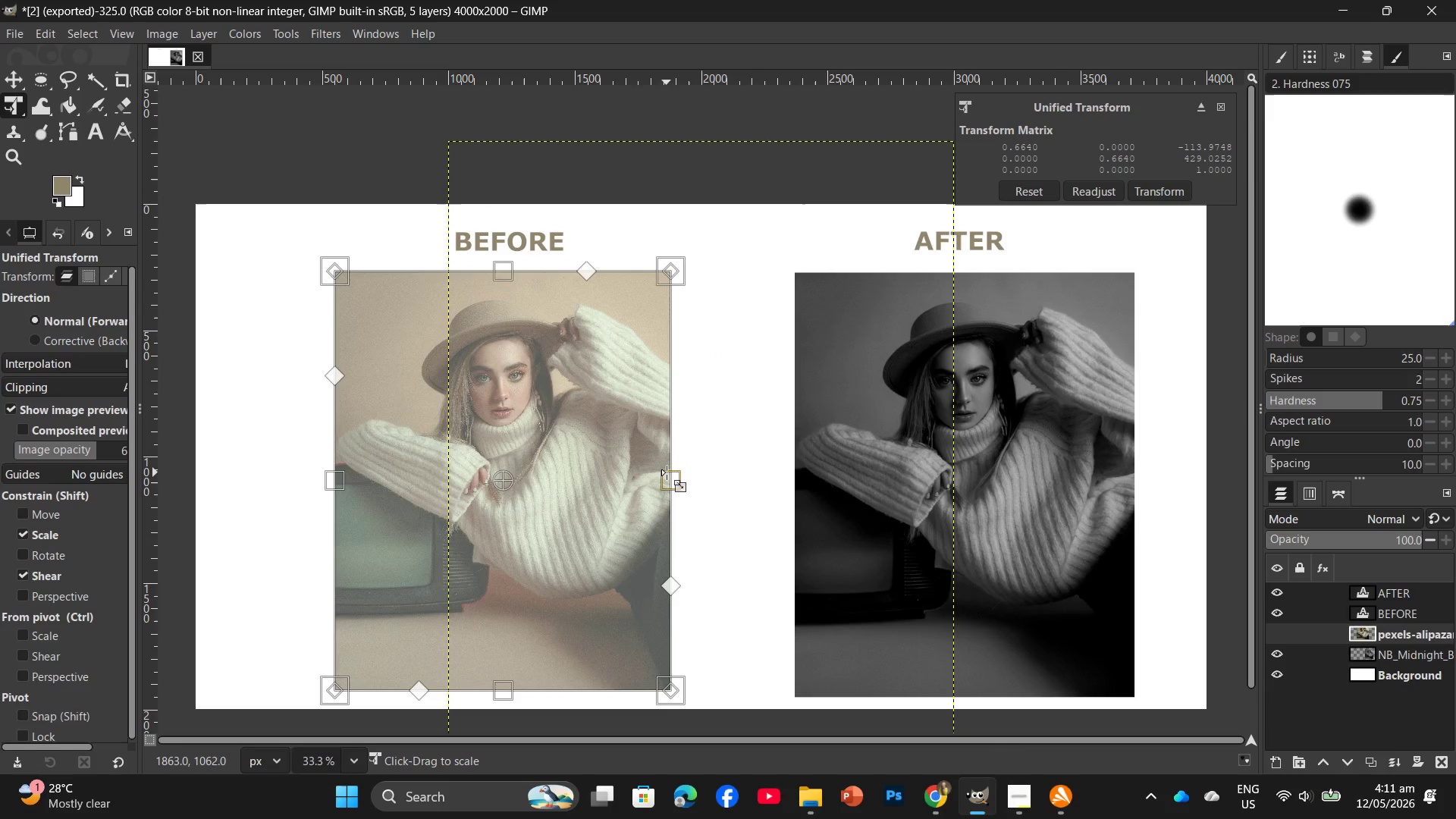 
left_click_drag(start_coordinate=[667, 472], to_coordinate=[673, 475])
 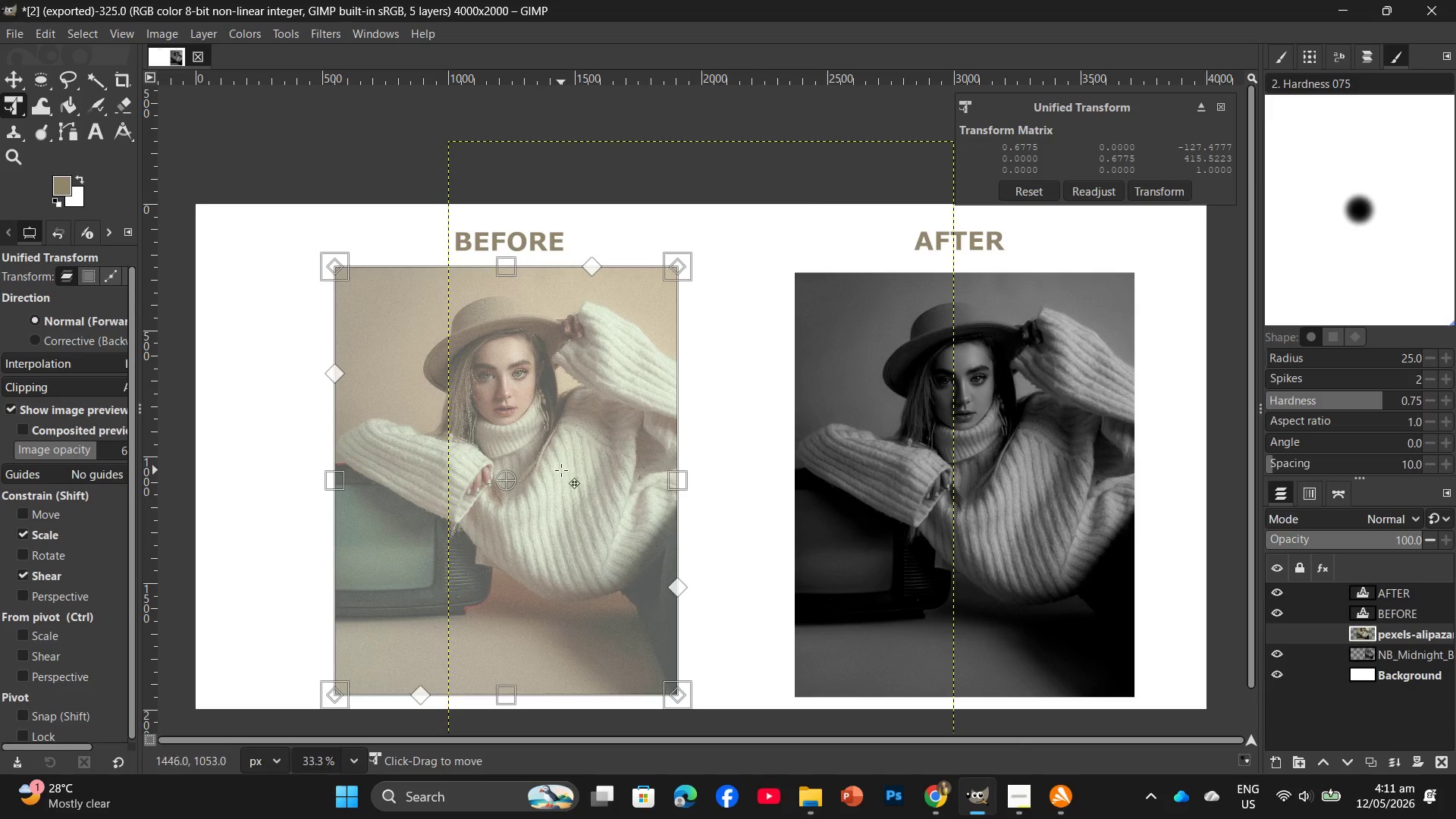 
left_click_drag(start_coordinate=[561, 470], to_coordinate=[553, 472])
 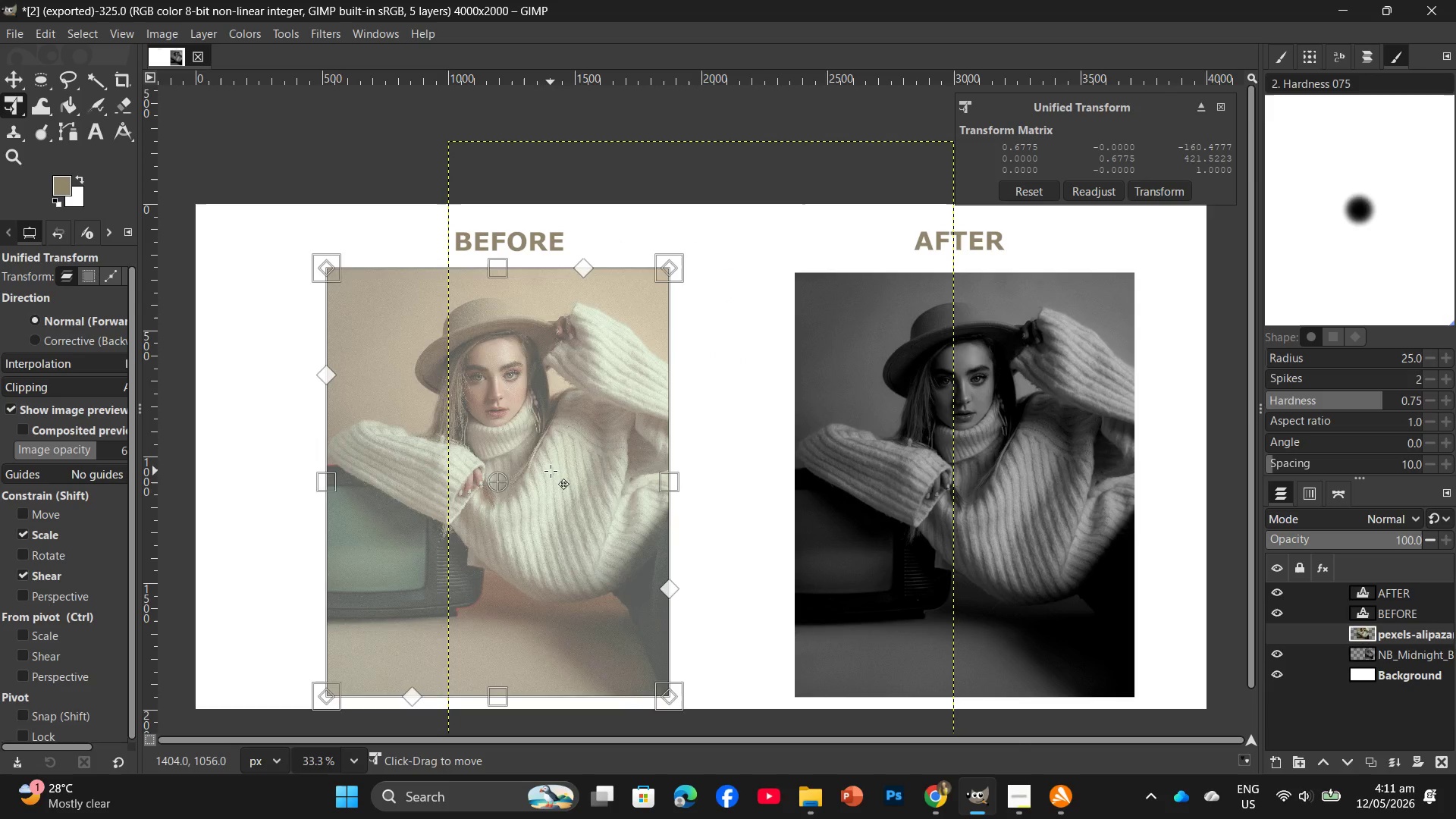 
key(Enter)
 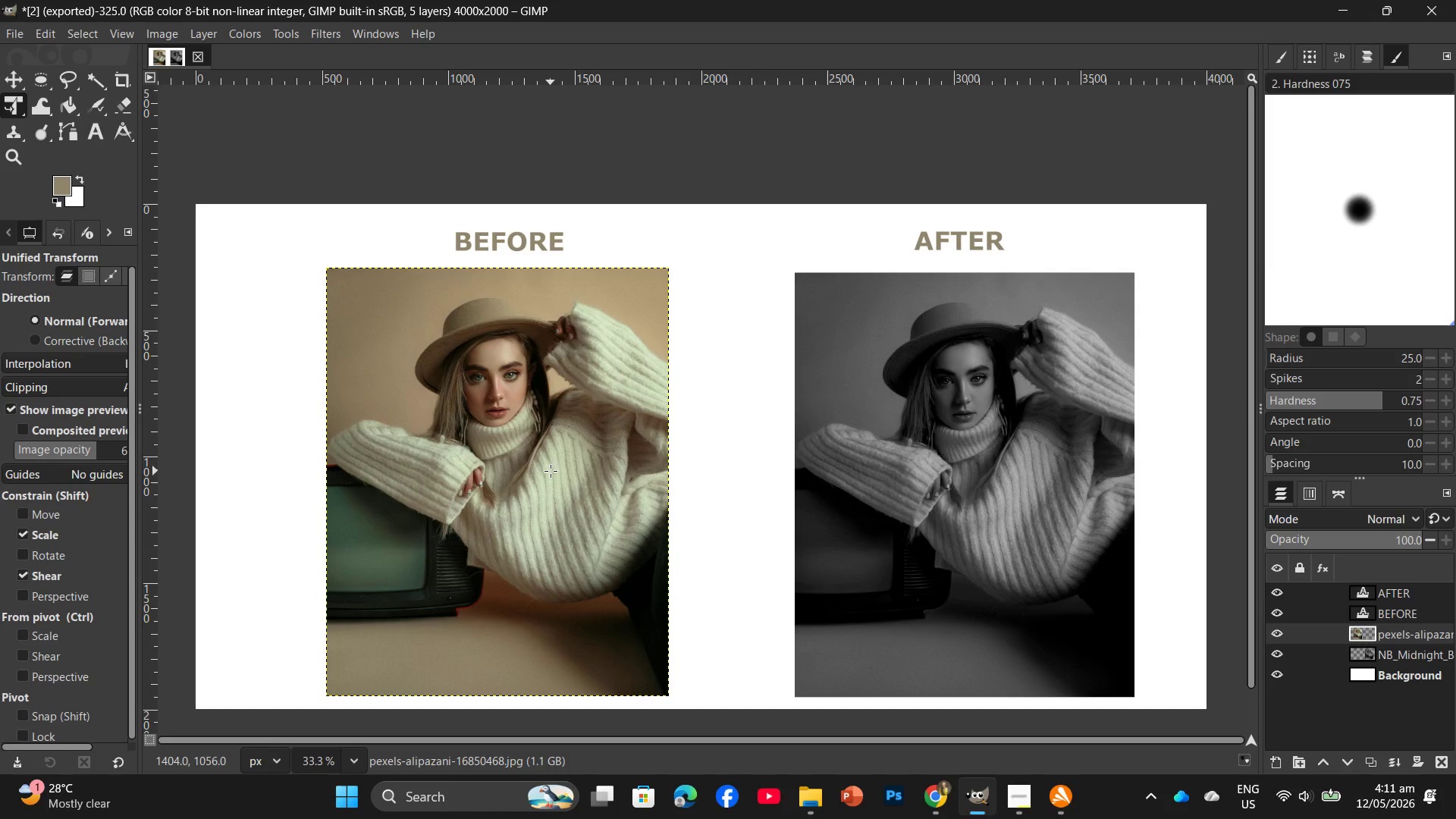 
wait(8.14)
 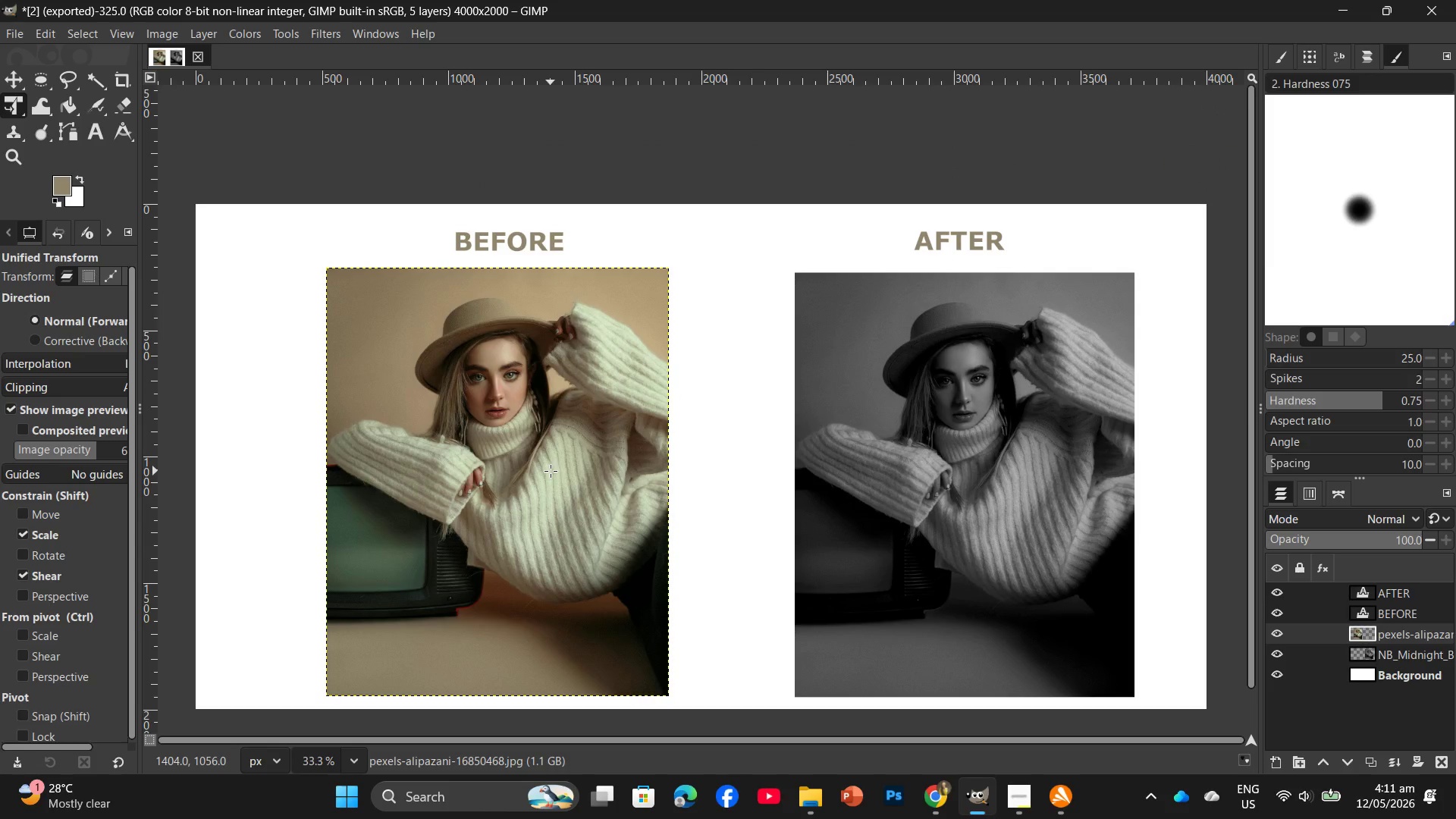 
left_click([11, 31])
 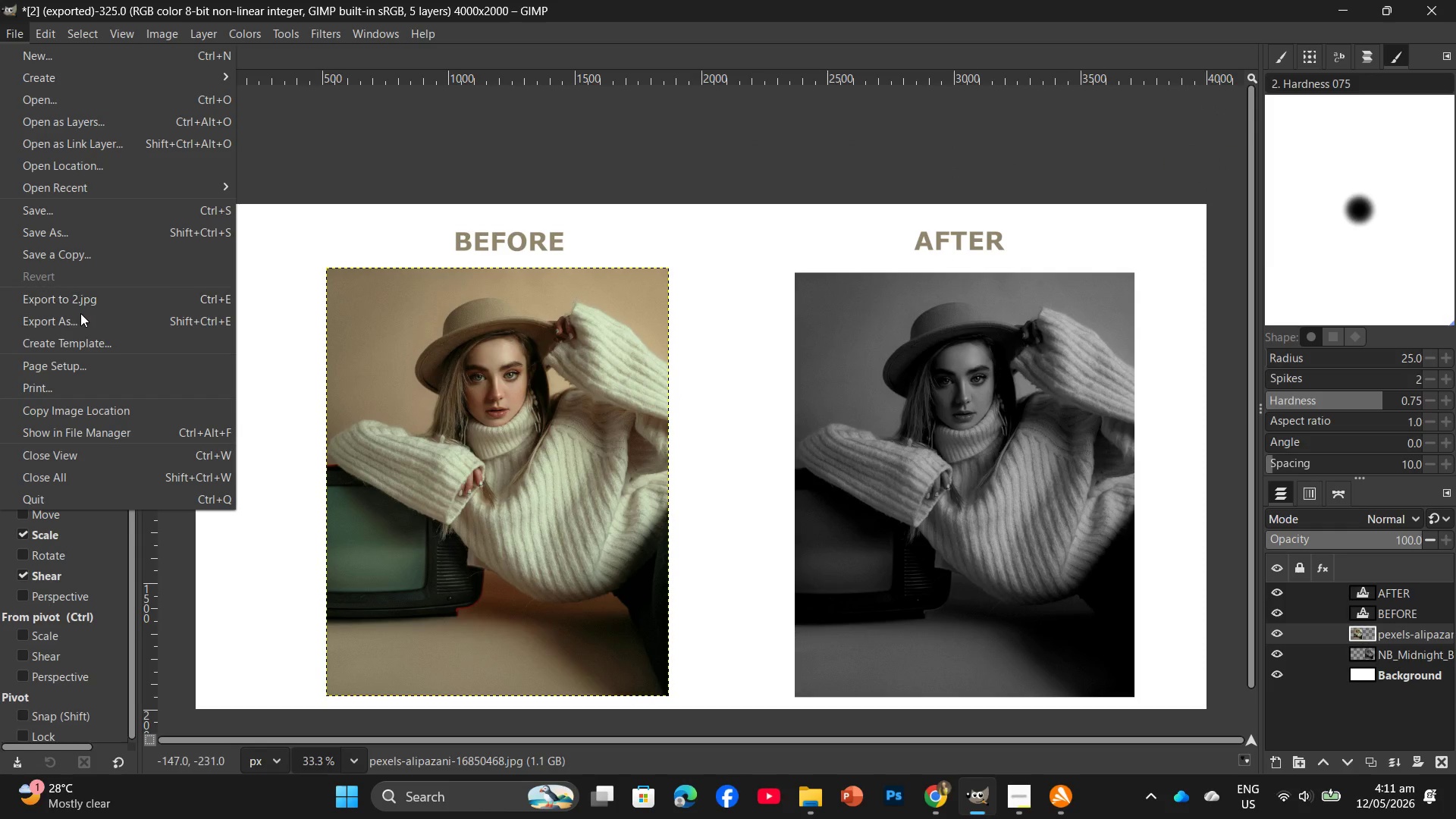 
left_click([80, 317])
 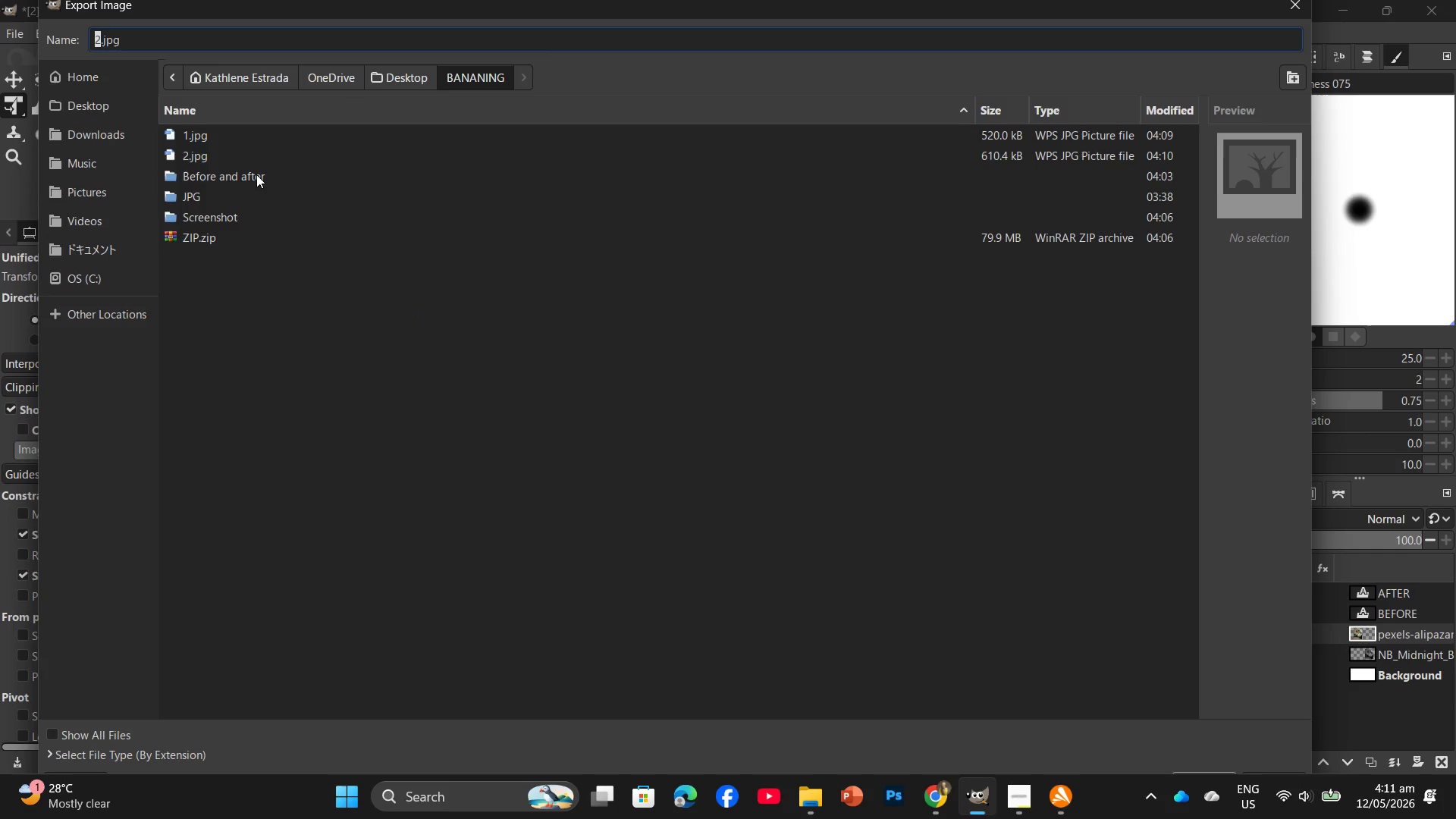 
key(Numpad3)
 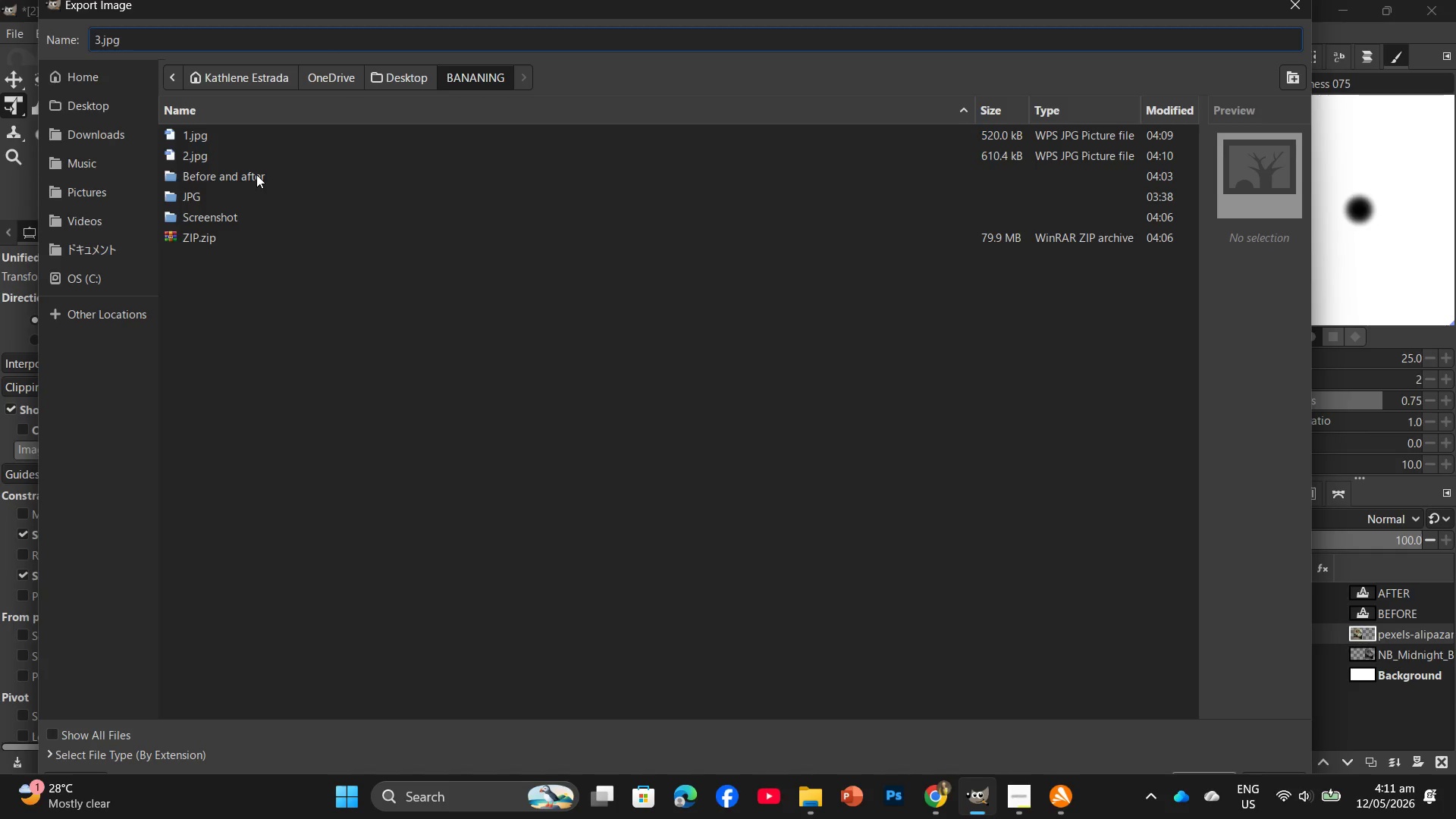 
key(Enter)
 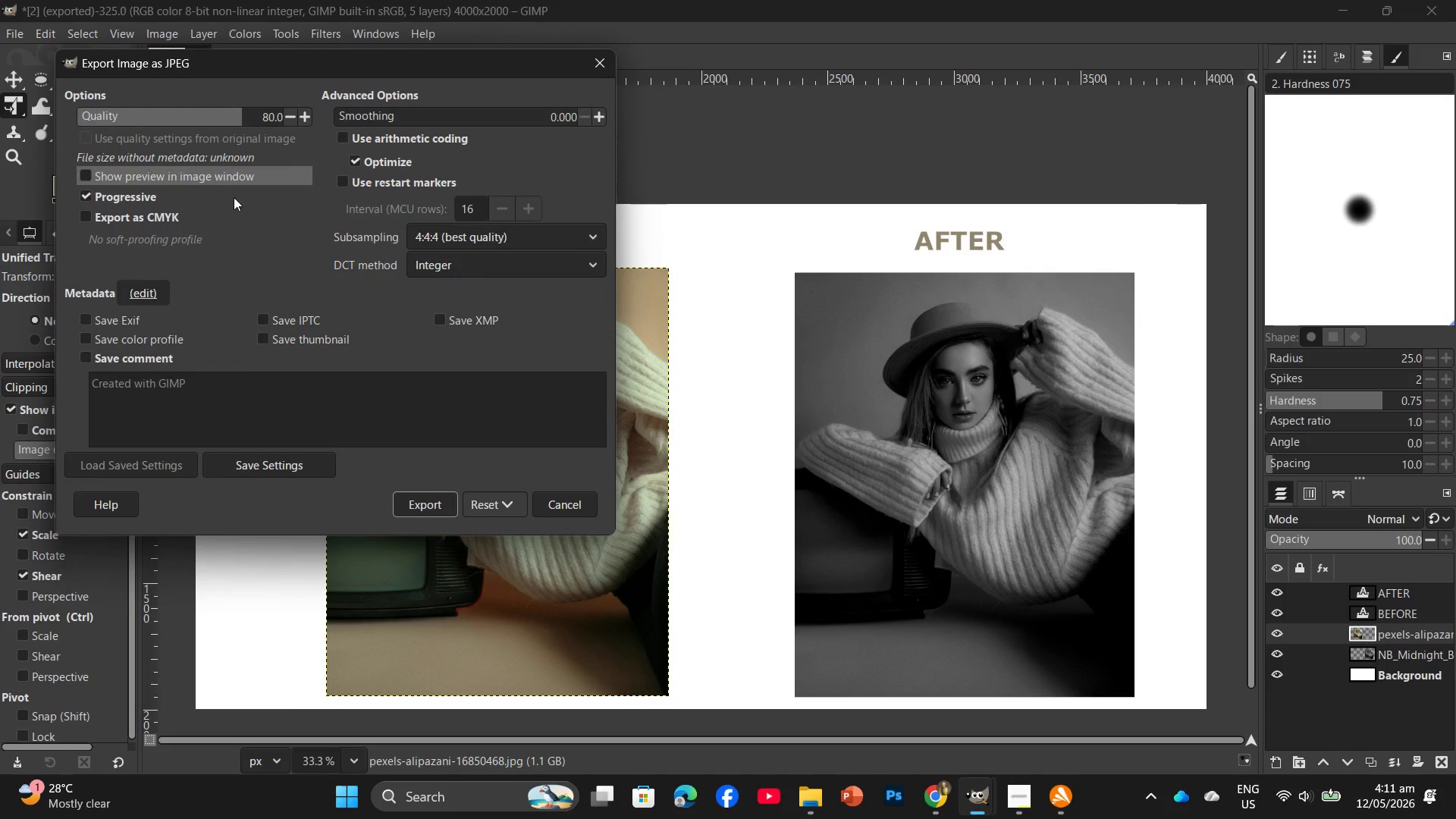 
left_click([447, 494])
 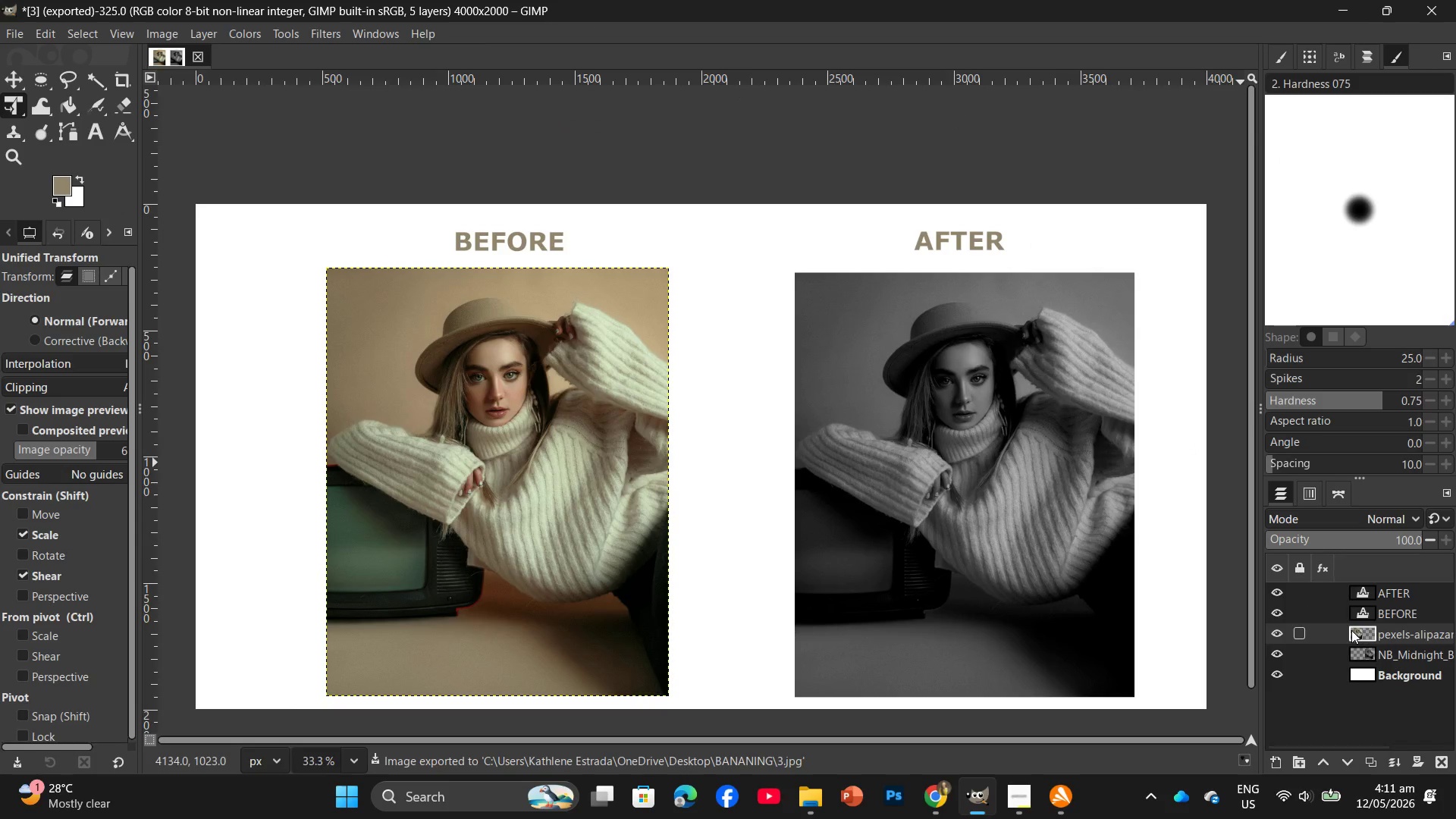 
left_click_drag(start_coordinate=[1405, 632], to_coordinate=[1436, 760])
 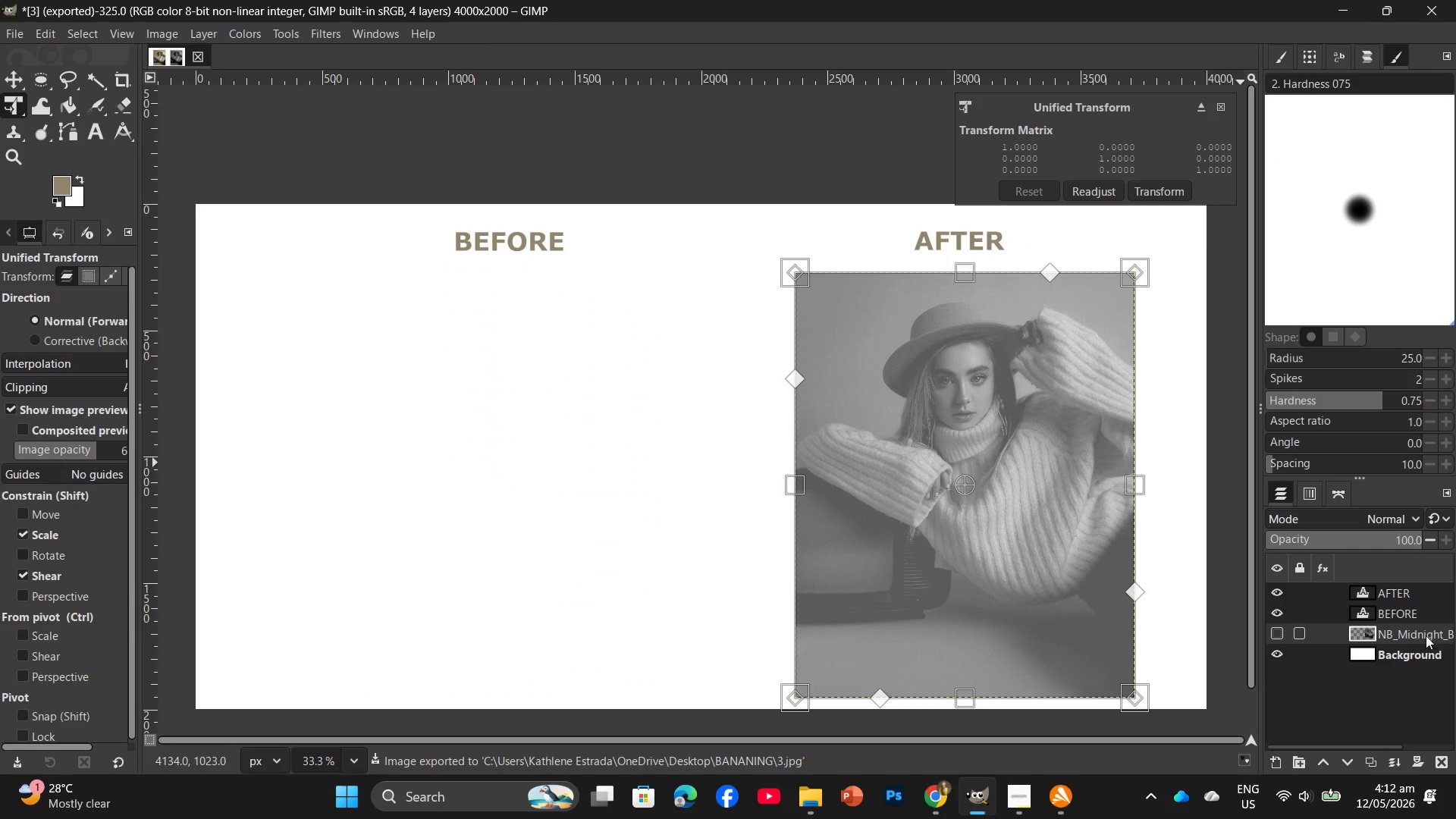 
left_click_drag(start_coordinate=[1426, 629], to_coordinate=[1446, 757])
 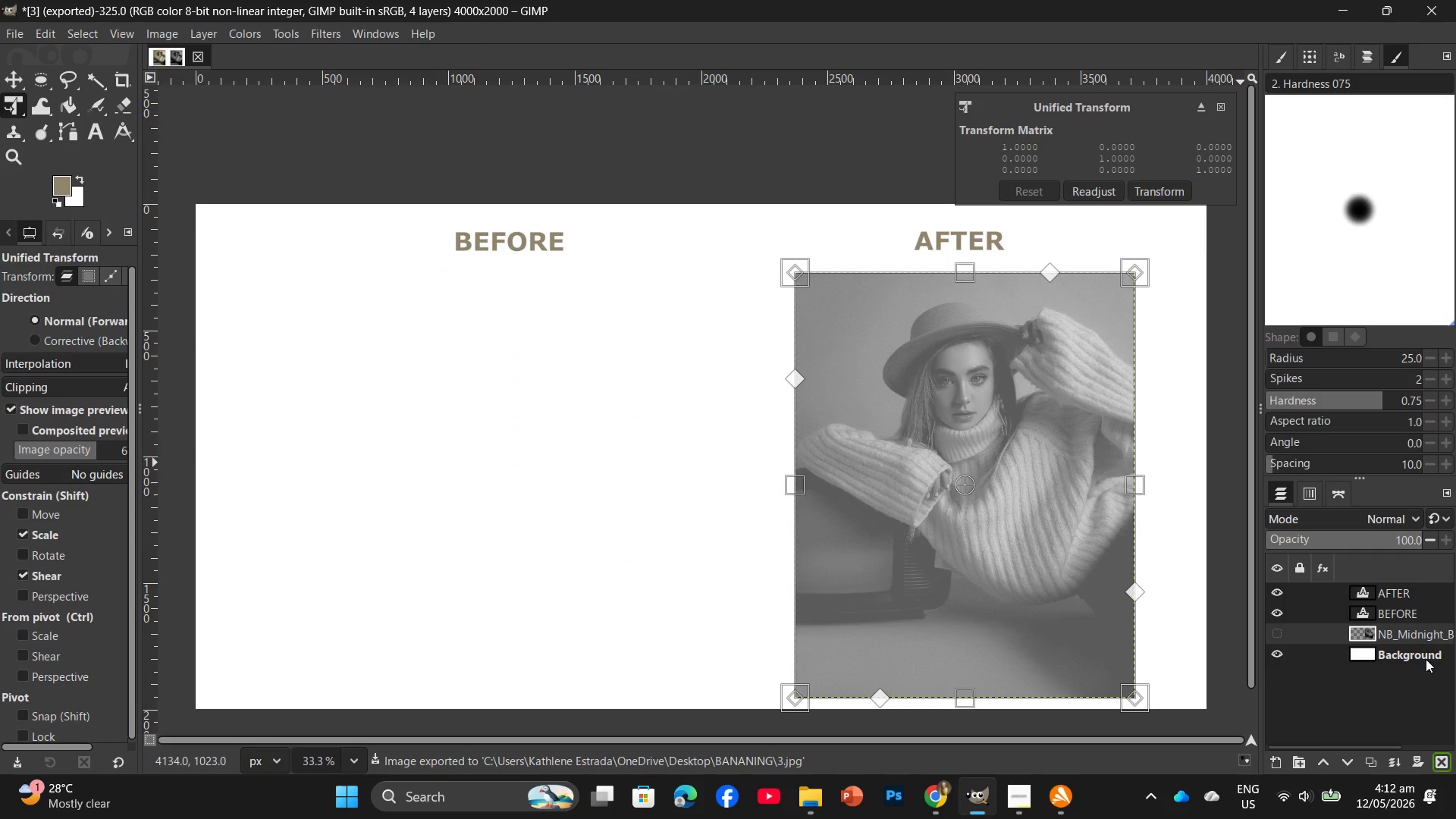 
left_click_drag(start_coordinate=[1420, 632], to_coordinate=[1420, 641])
 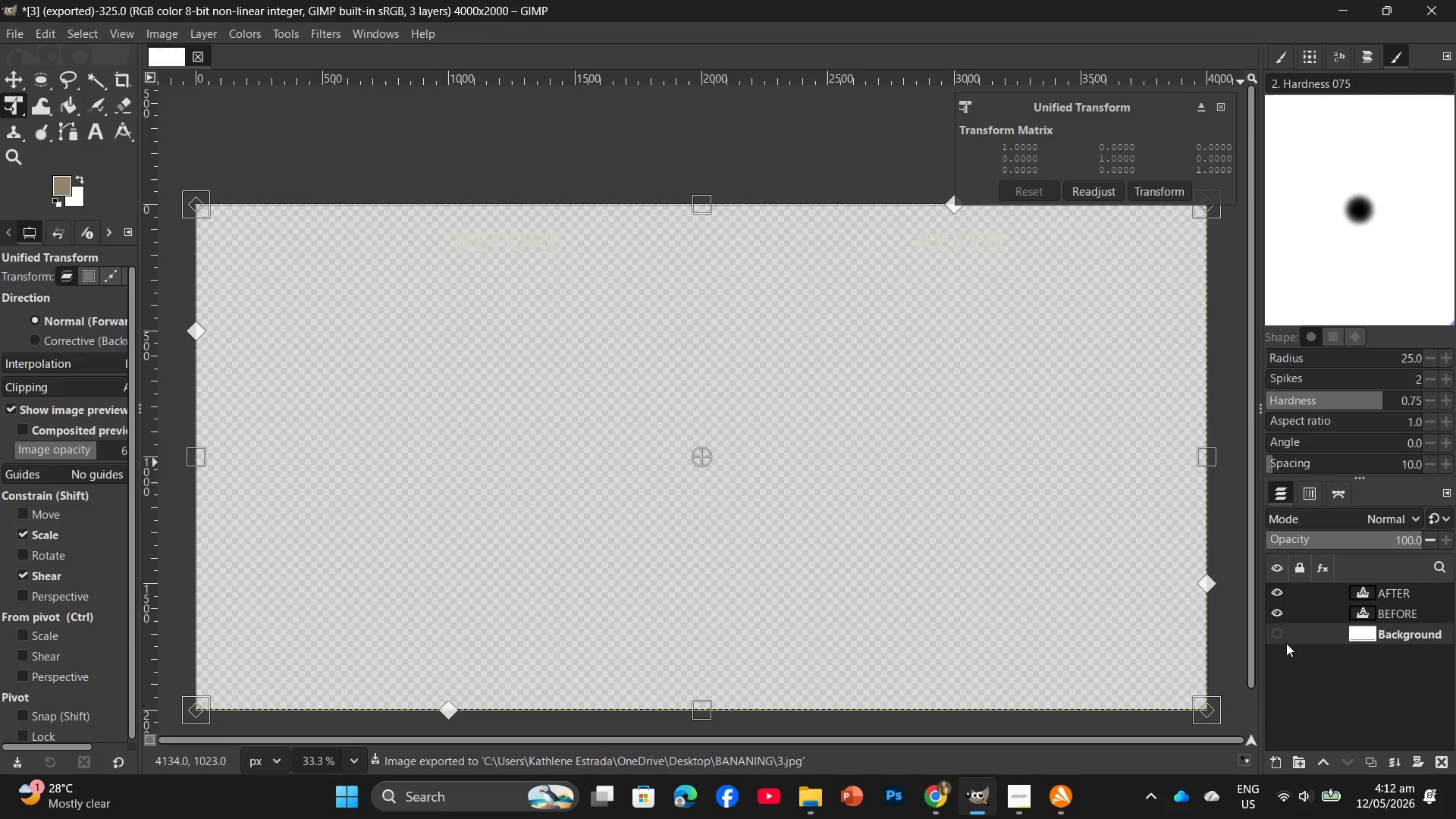 
left_click([1272, 634])
 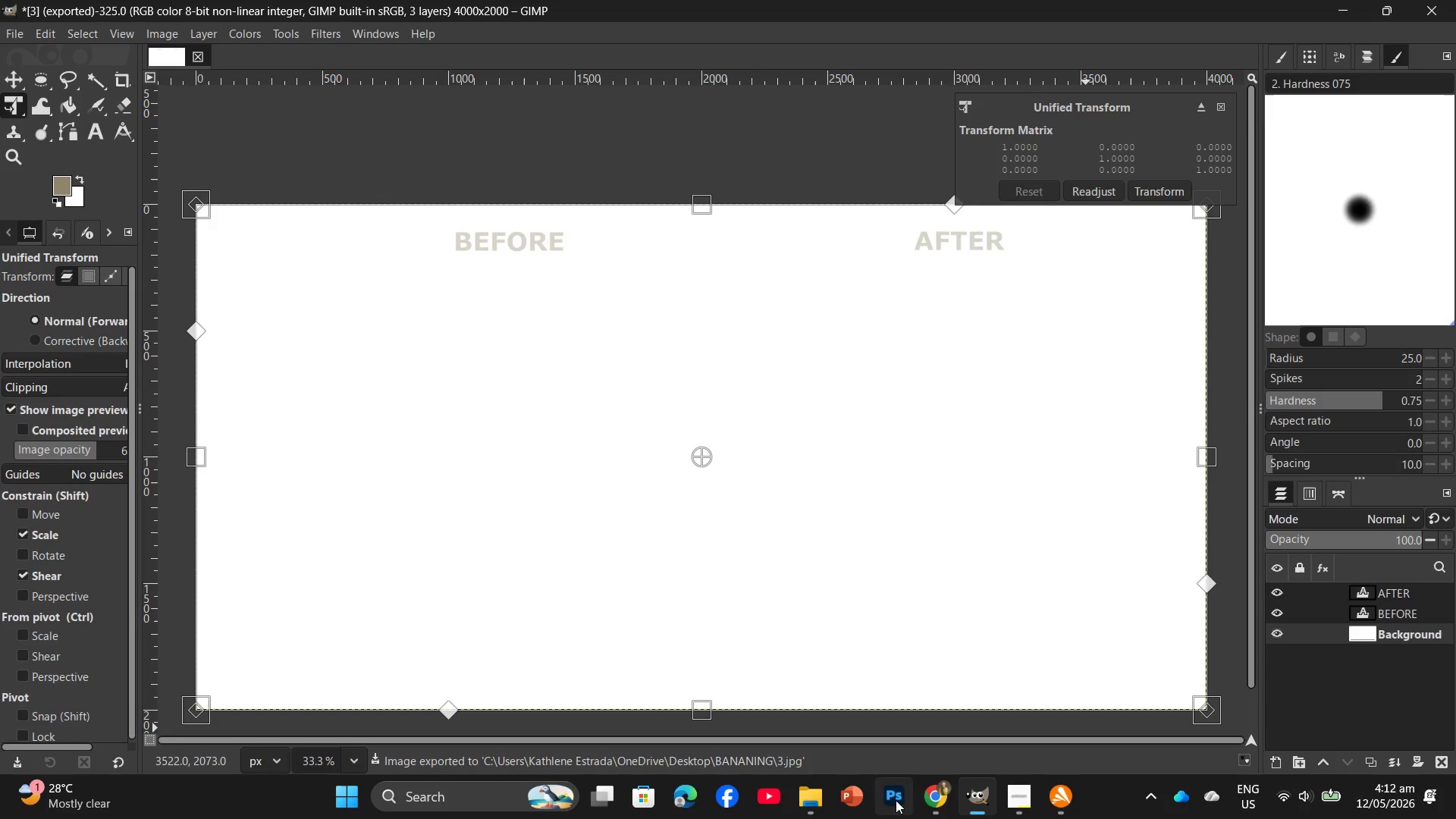 
left_click([809, 793])
 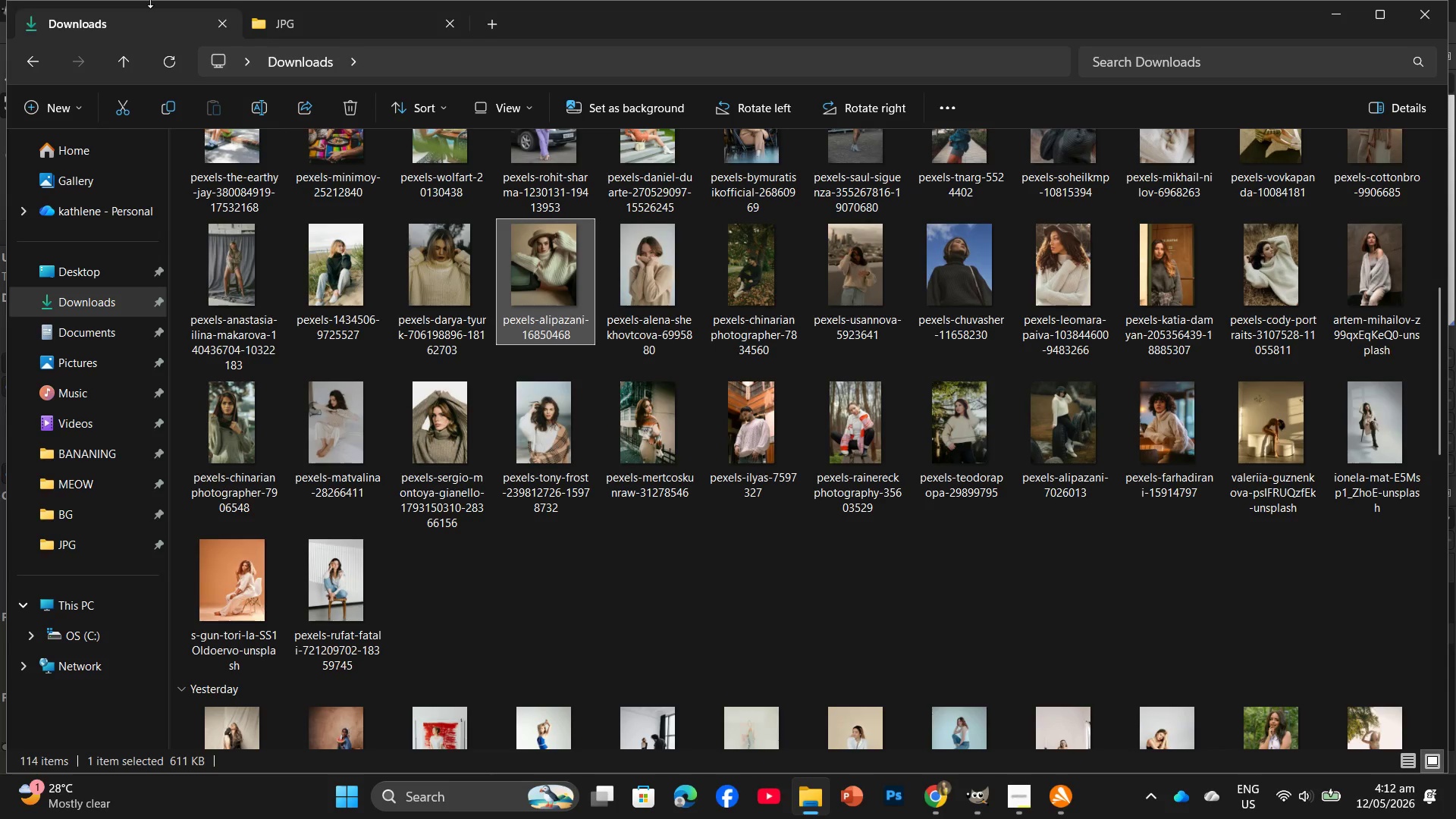 
left_click([277, 24])
 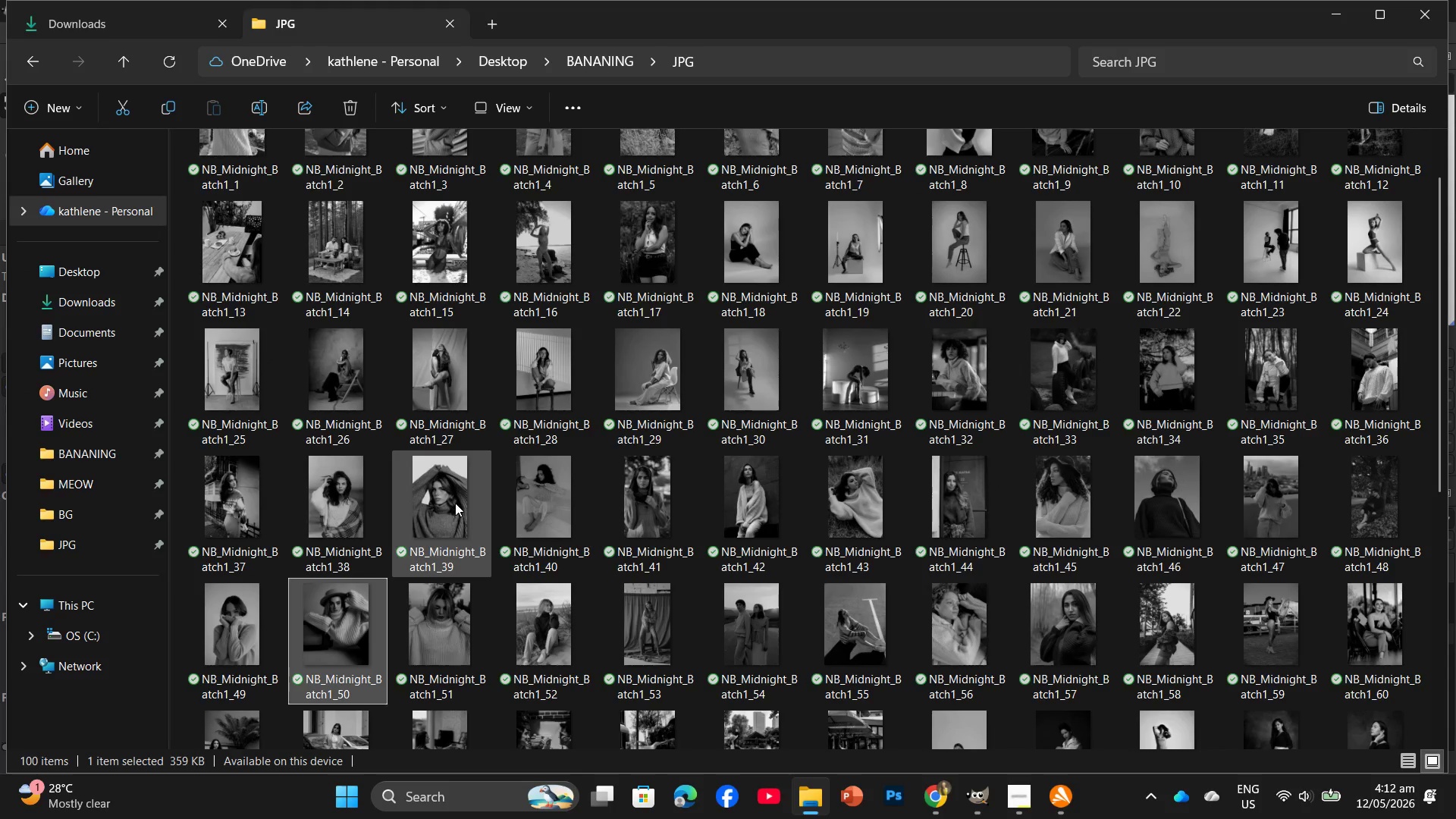 
scroll: coordinate [479, 465], scroll_direction: down, amount: 1.0
 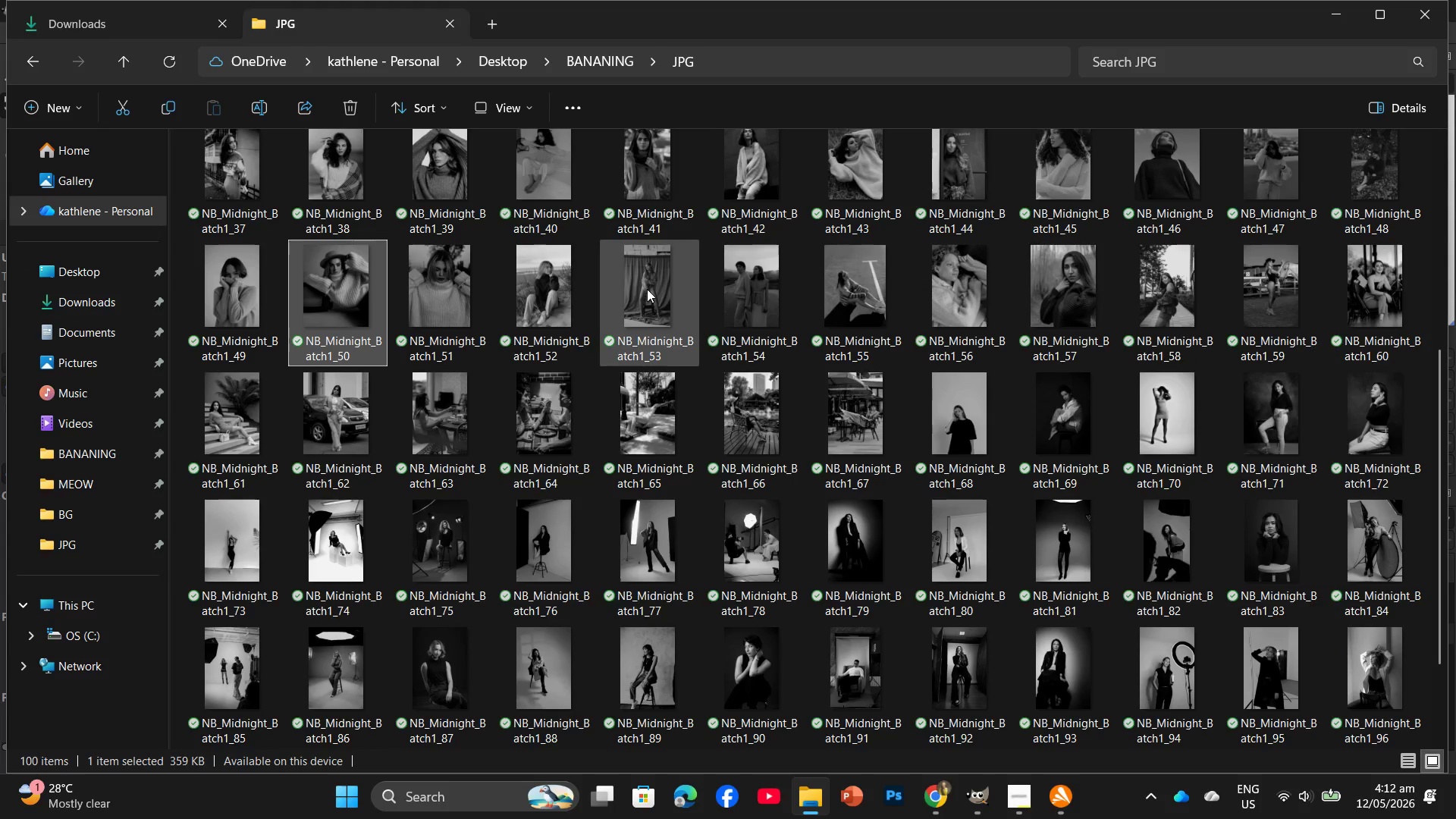 
left_click_drag(start_coordinate=[647, 289], to_coordinate=[651, 290])
 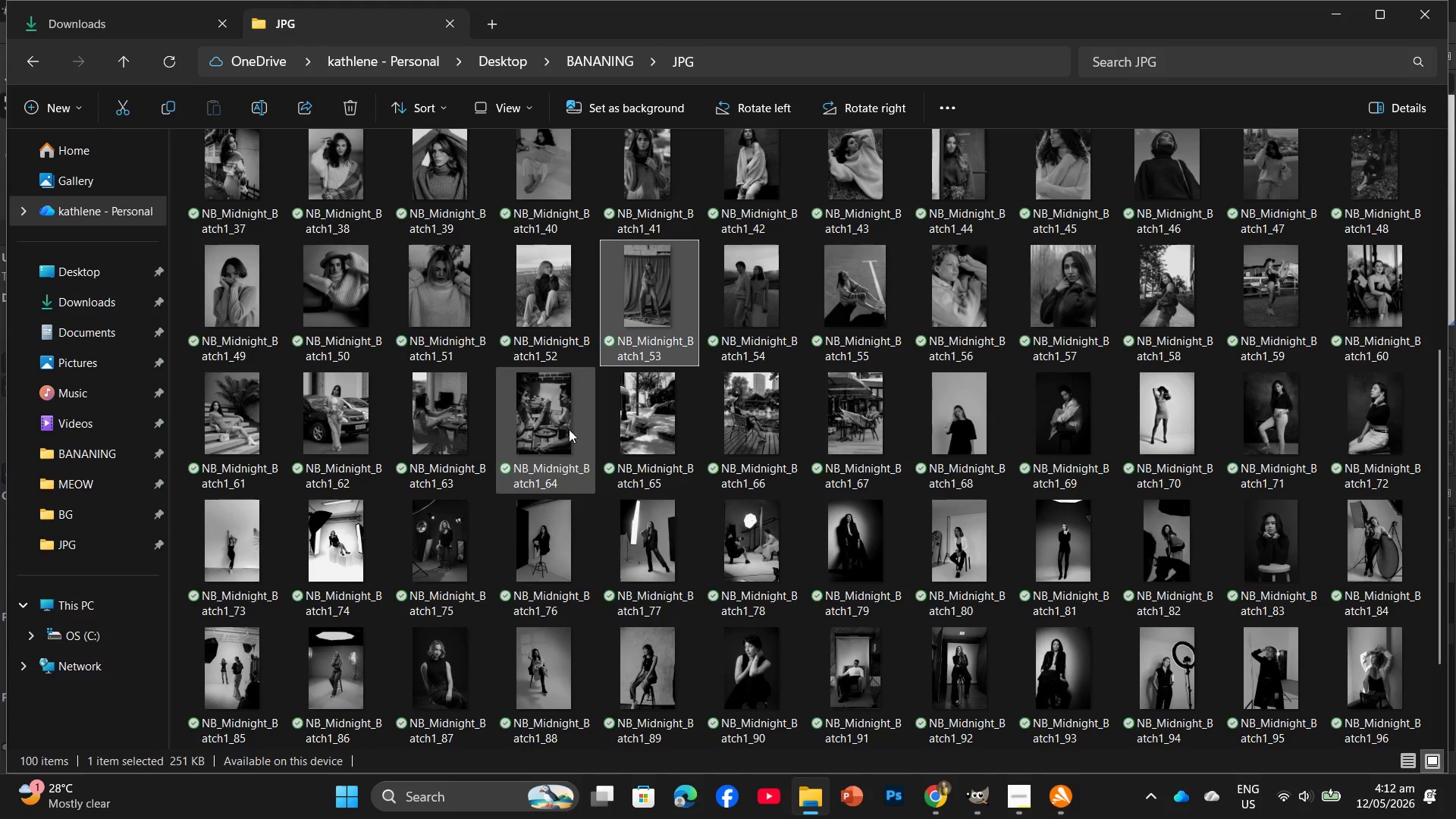 
left_click_drag(start_coordinate=[552, 435], to_coordinate=[887, 587])
 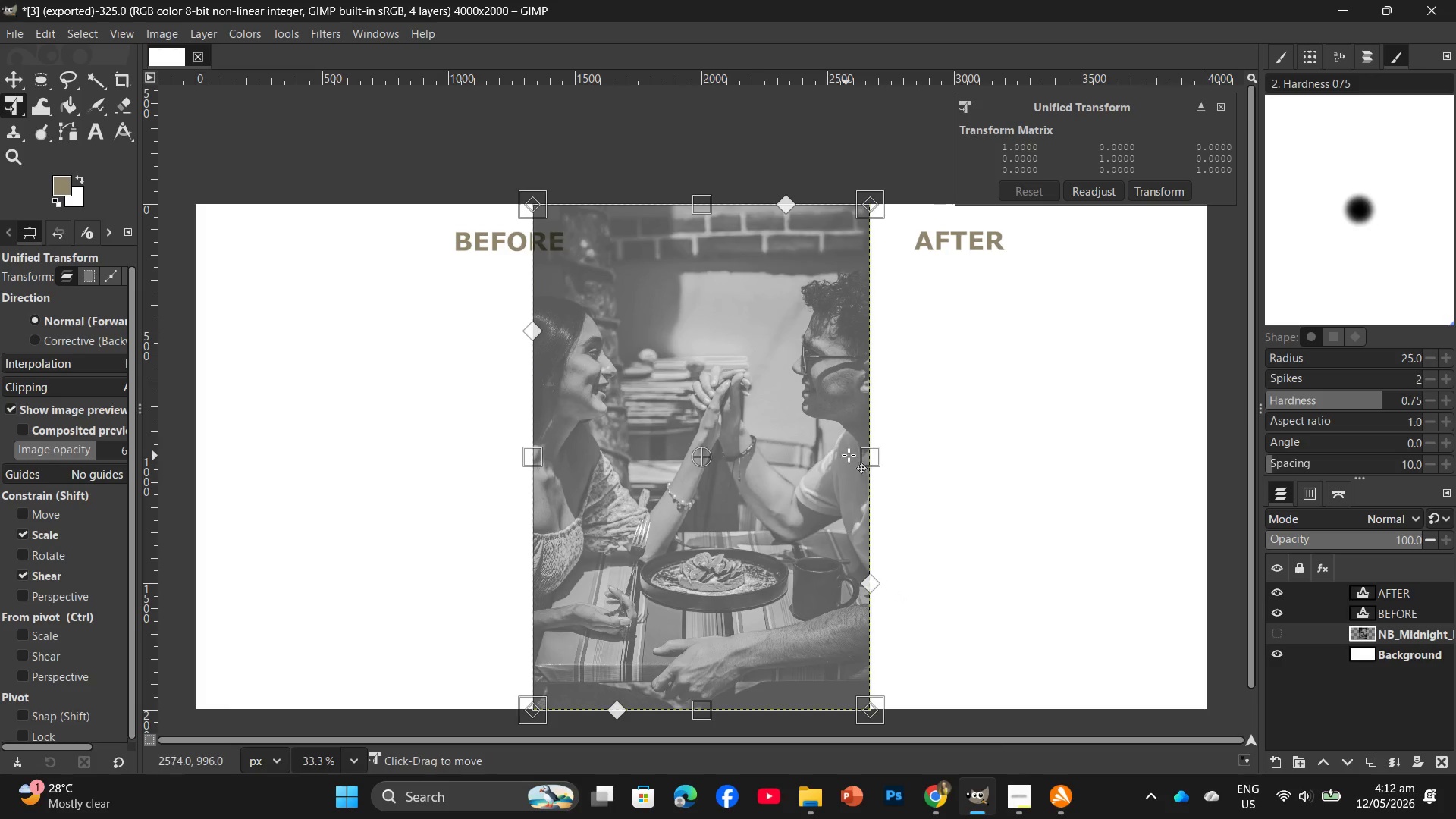 
left_click_drag(start_coordinate=[866, 454], to_coordinate=[826, 456])
 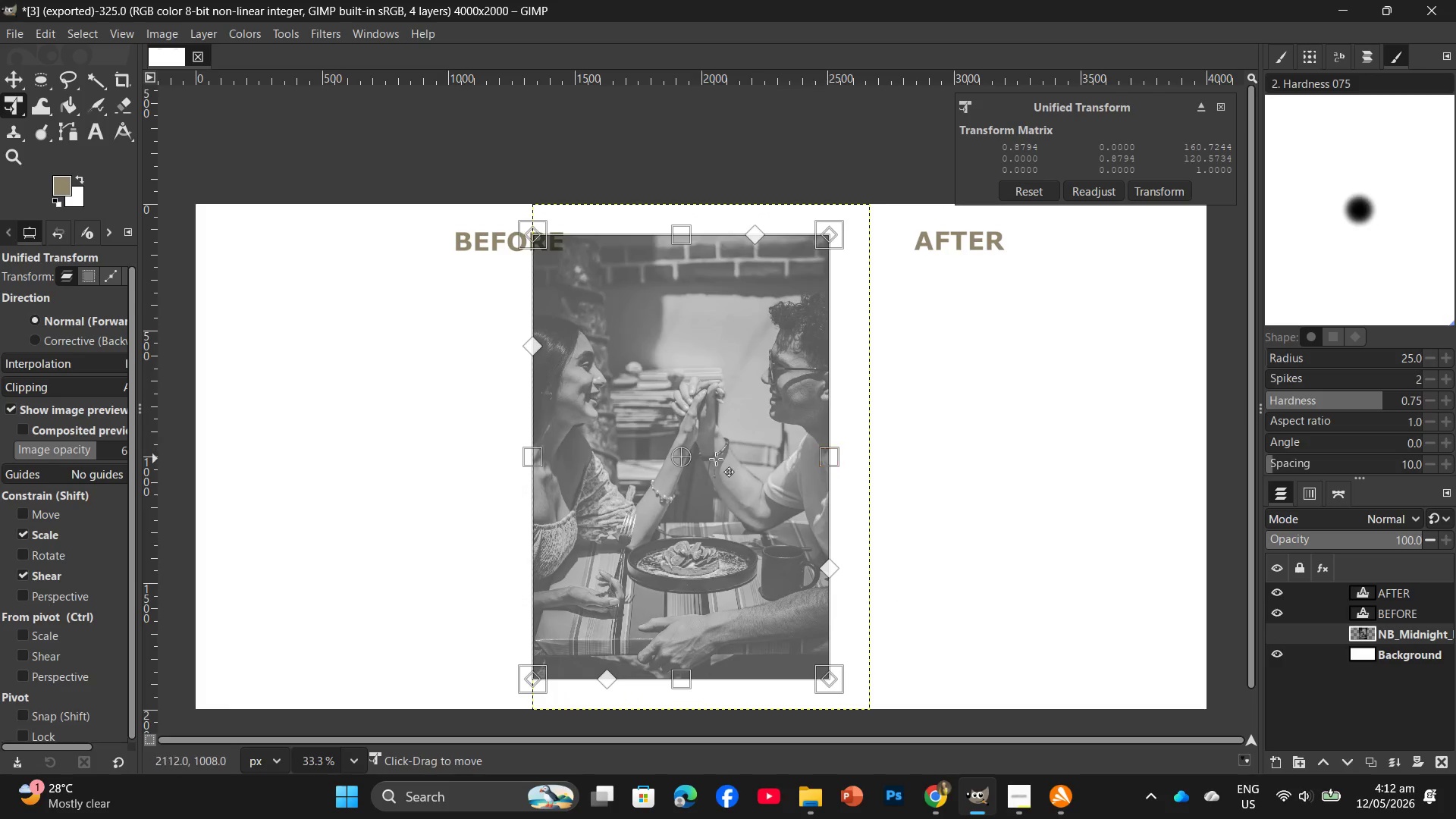 
left_click_drag(start_coordinate=[716, 459], to_coordinate=[996, 483])
 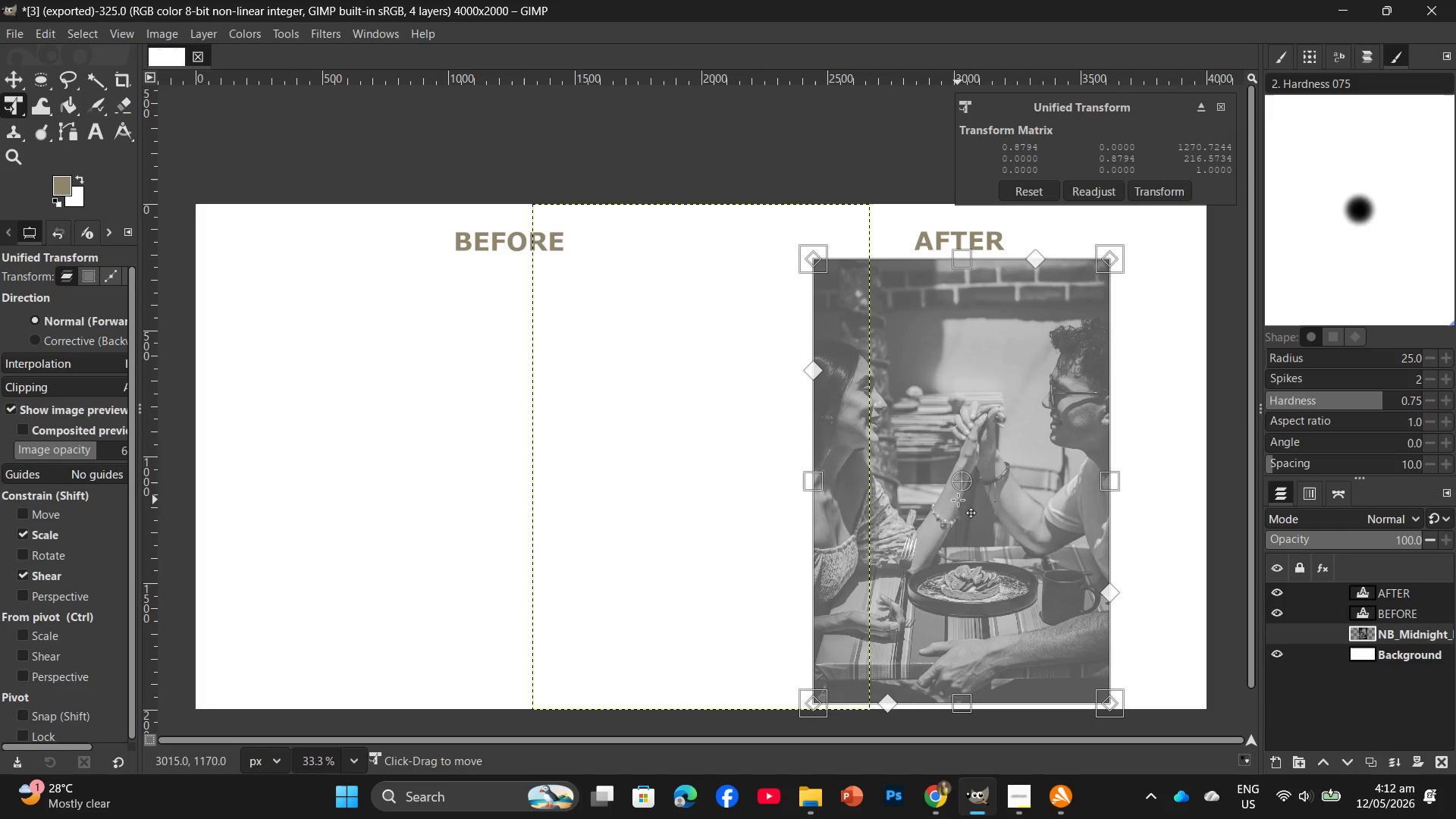 
key(Enter)
 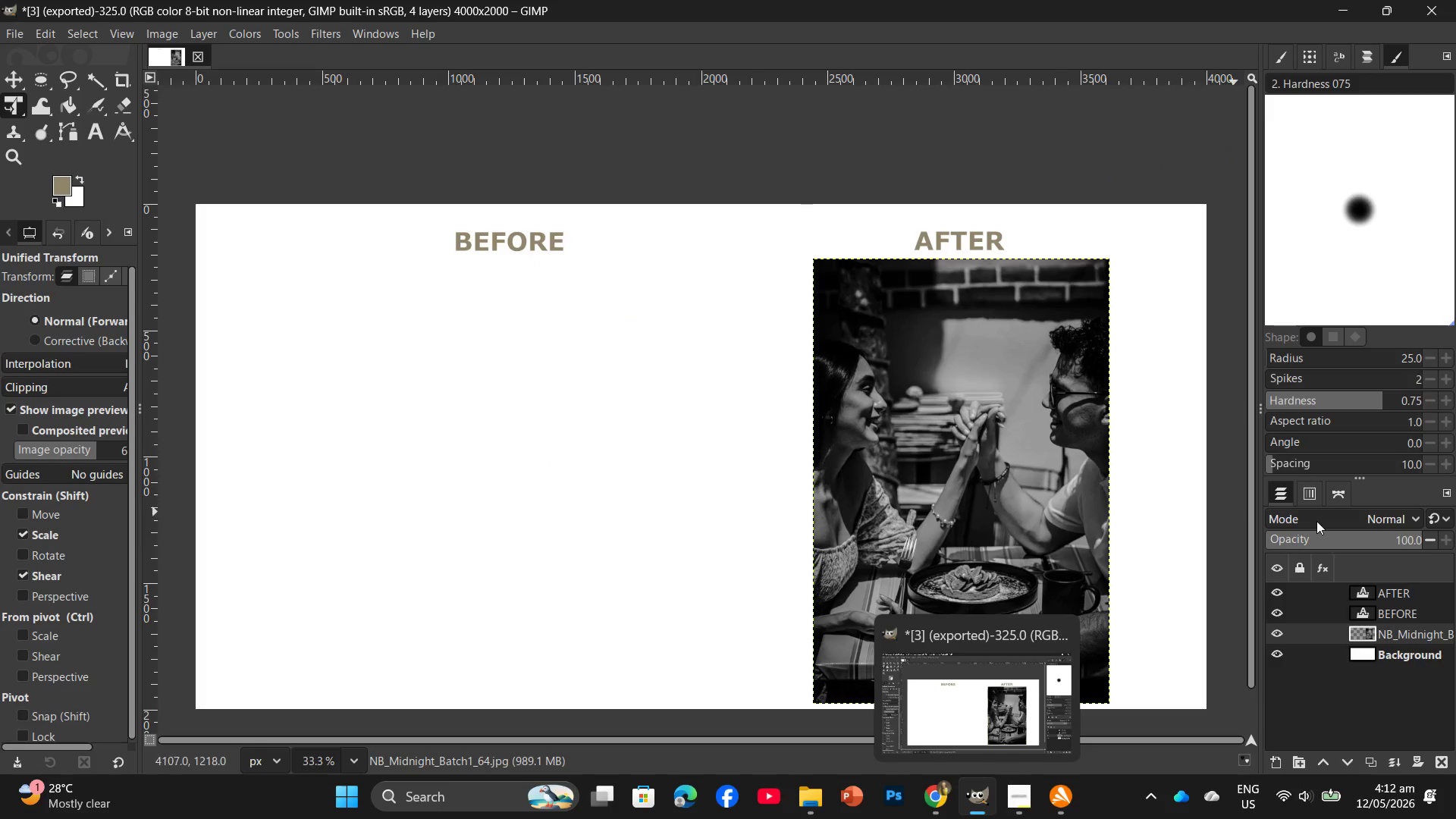 
left_click_drag(start_coordinate=[1432, 637], to_coordinate=[1446, 754])
 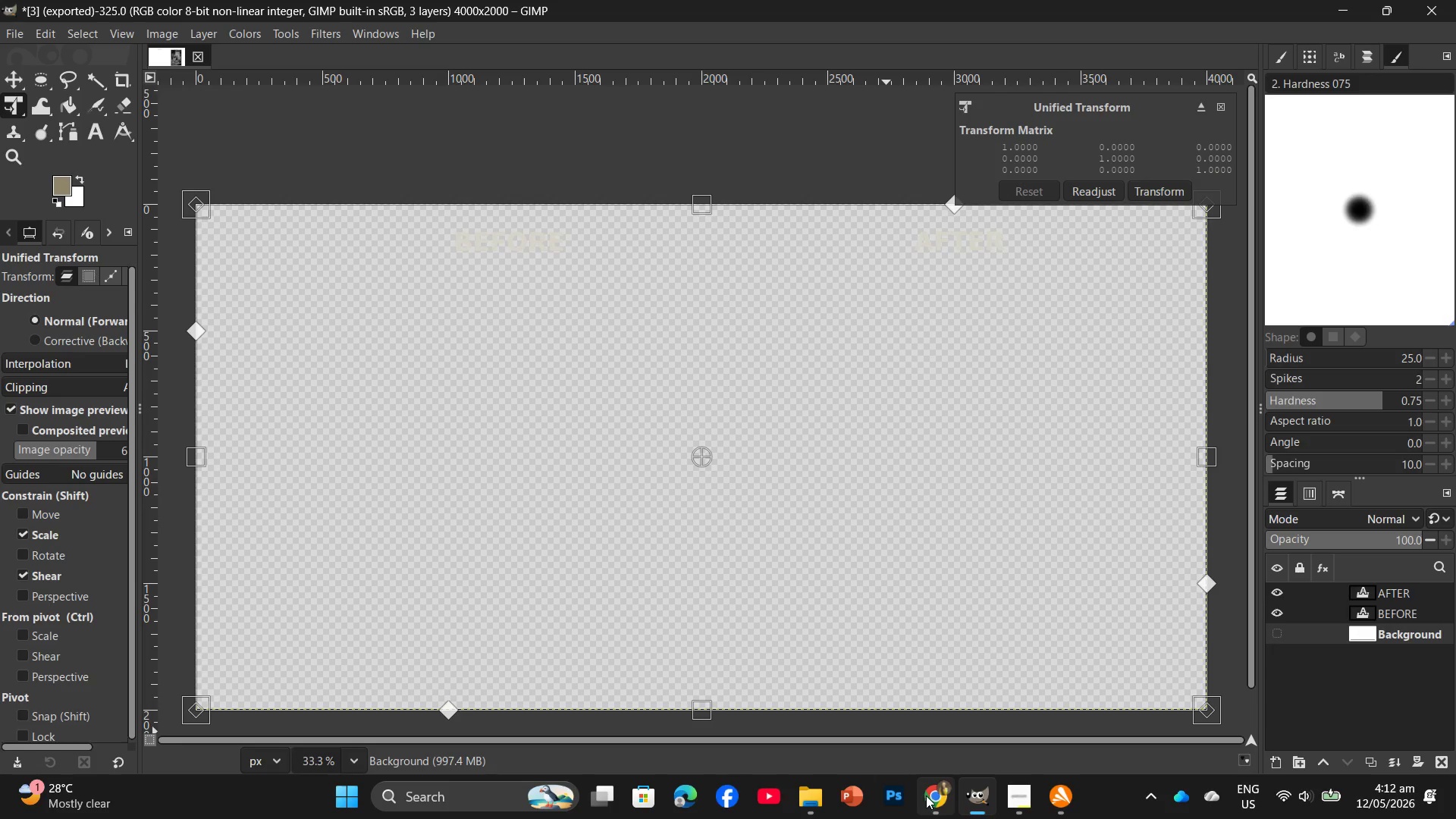 
left_click([826, 803])
 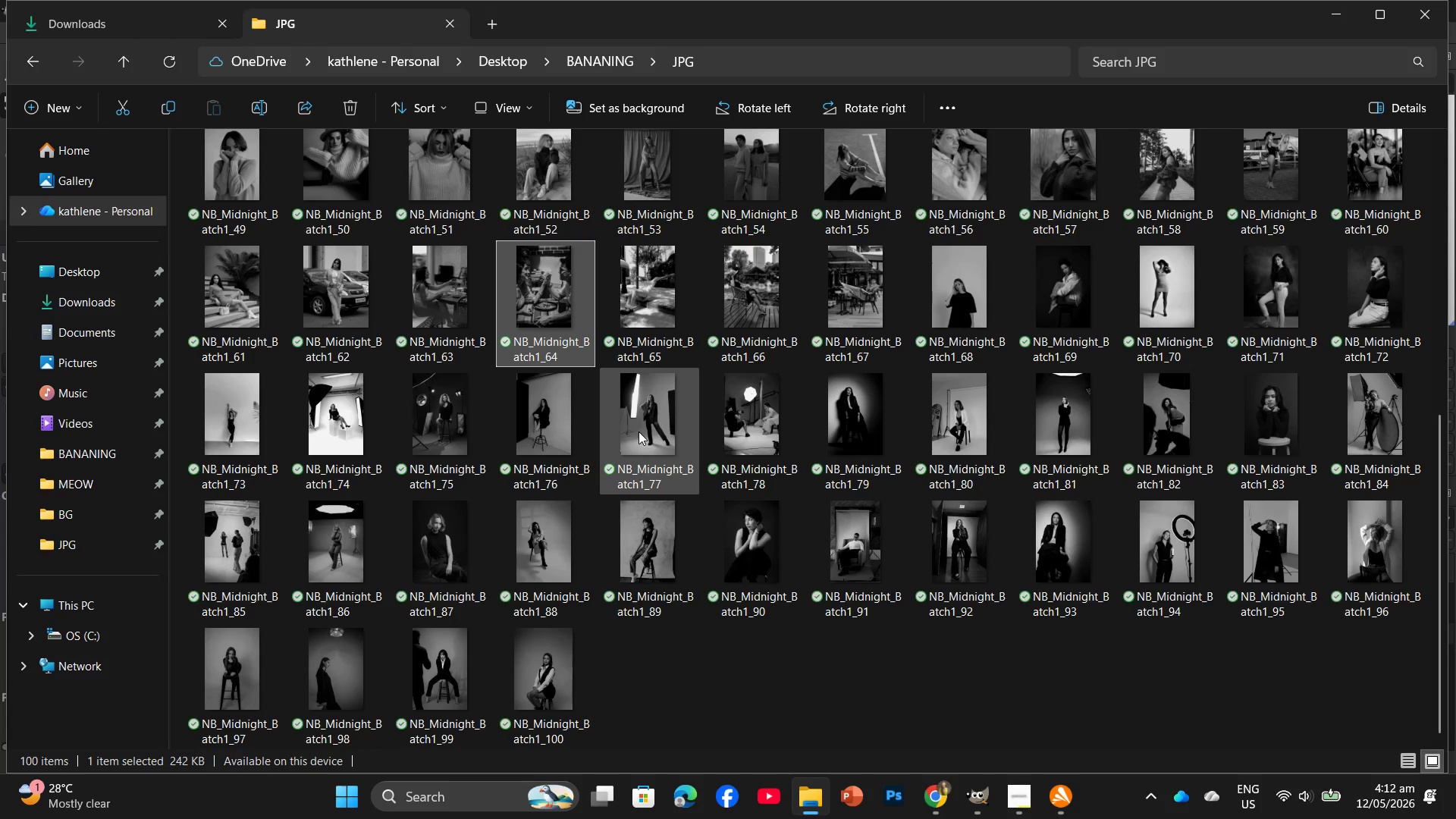 
left_click_drag(start_coordinate=[639, 431], to_coordinate=[687, 454])
 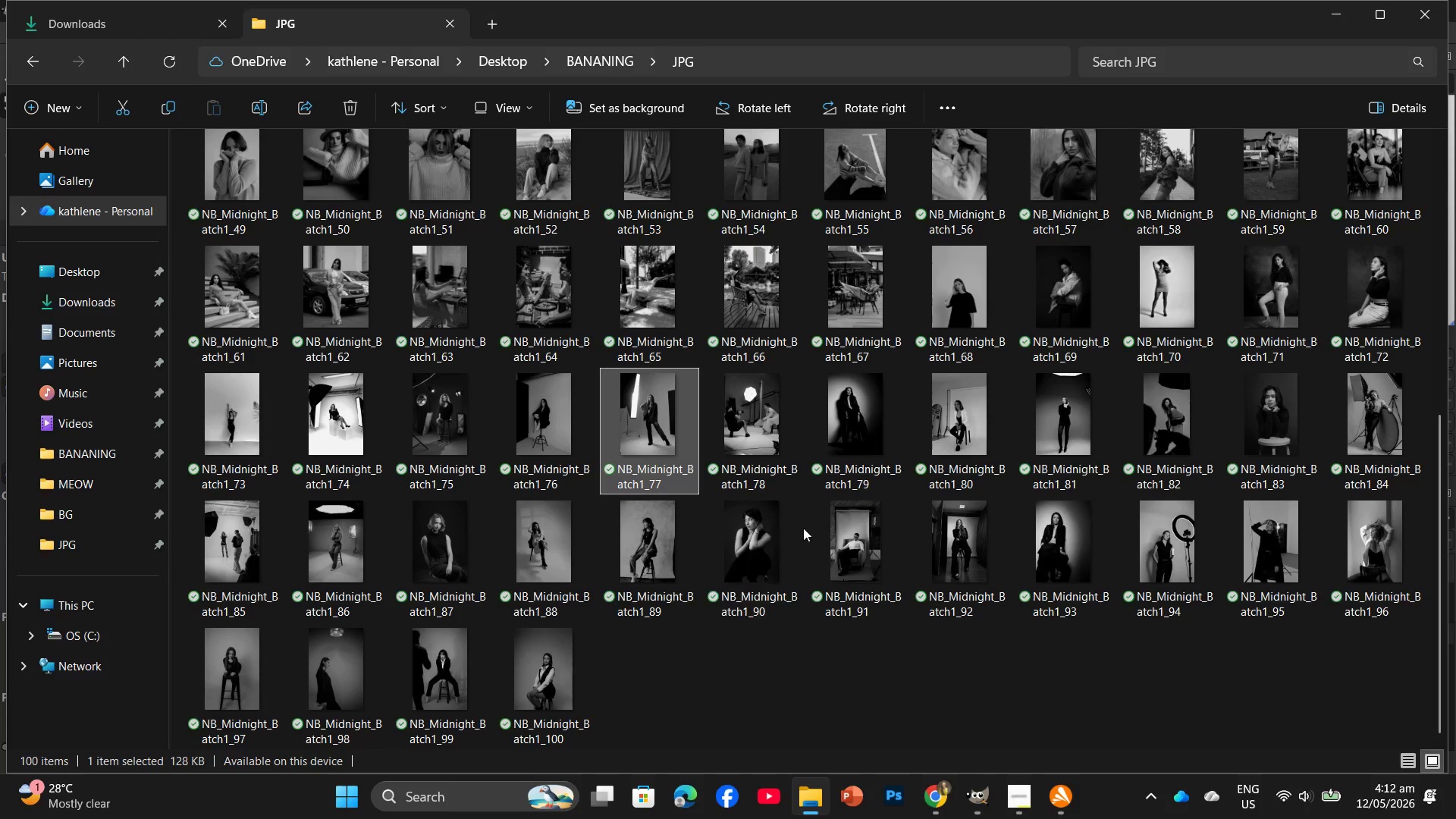 
left_click_drag(start_coordinate=[868, 531], to_coordinate=[836, 607])
 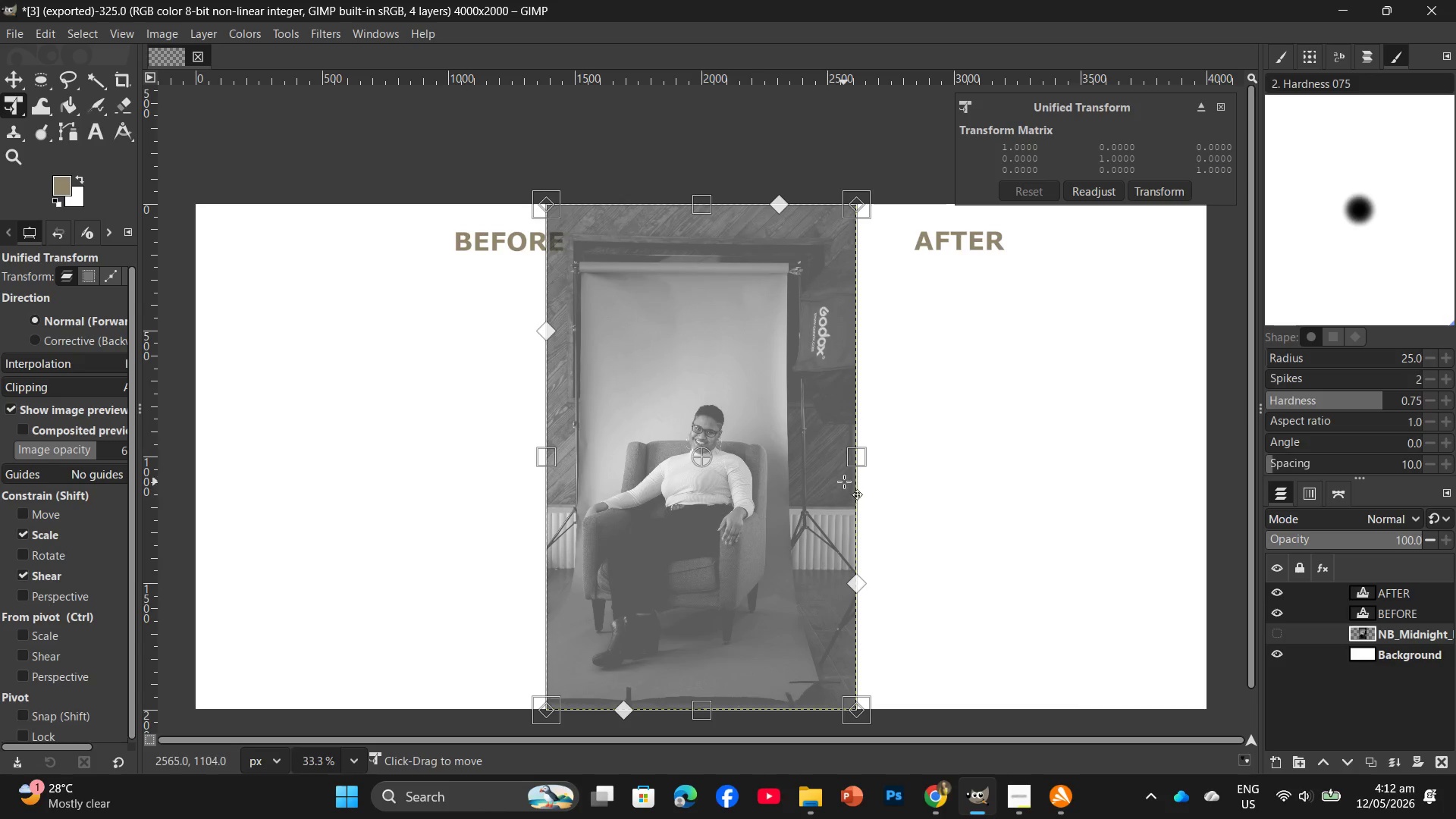 
left_click_drag(start_coordinate=[858, 456], to_coordinate=[815, 450])
 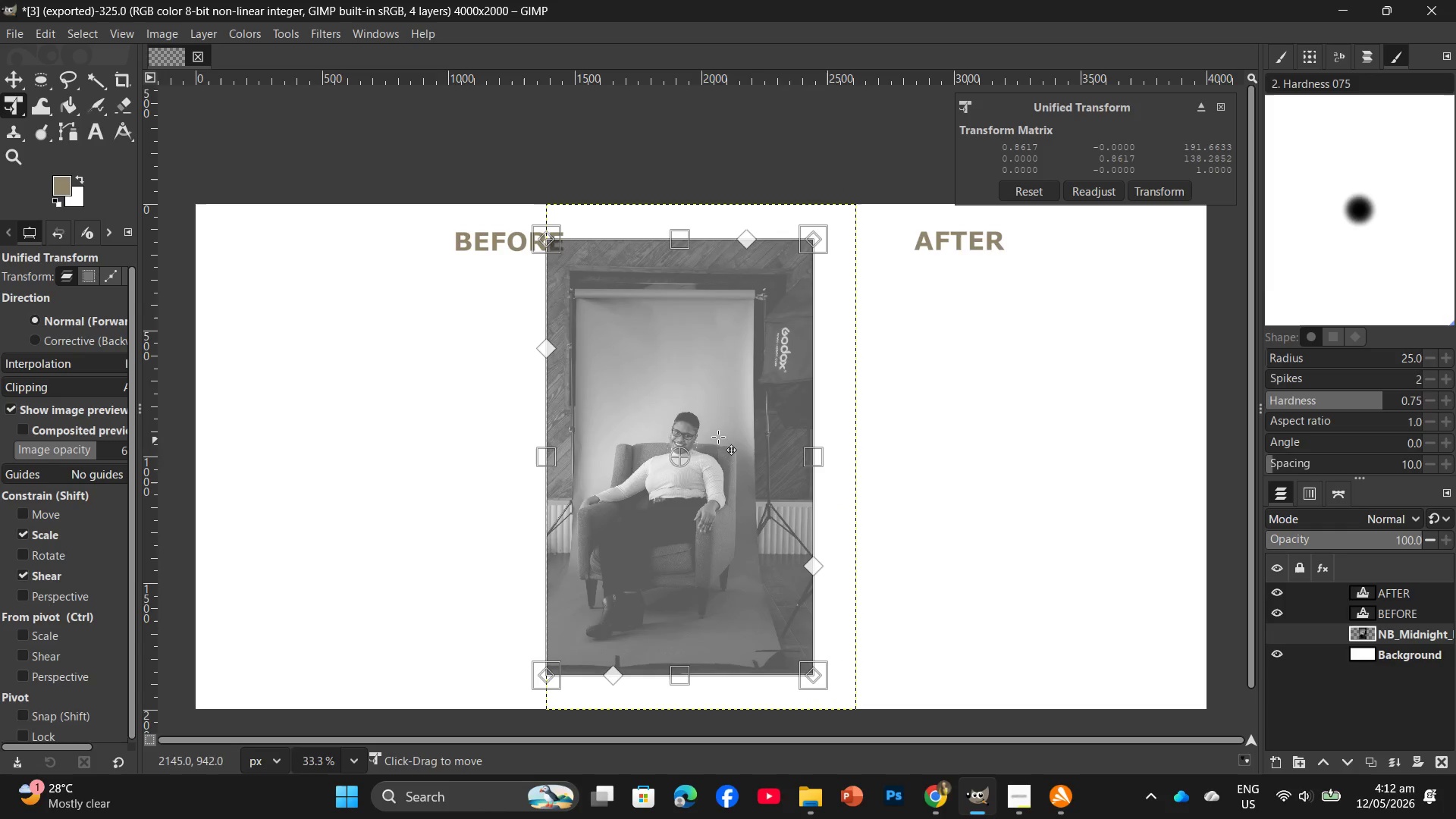 
left_click_drag(start_coordinate=[718, 437], to_coordinate=[988, 460])
 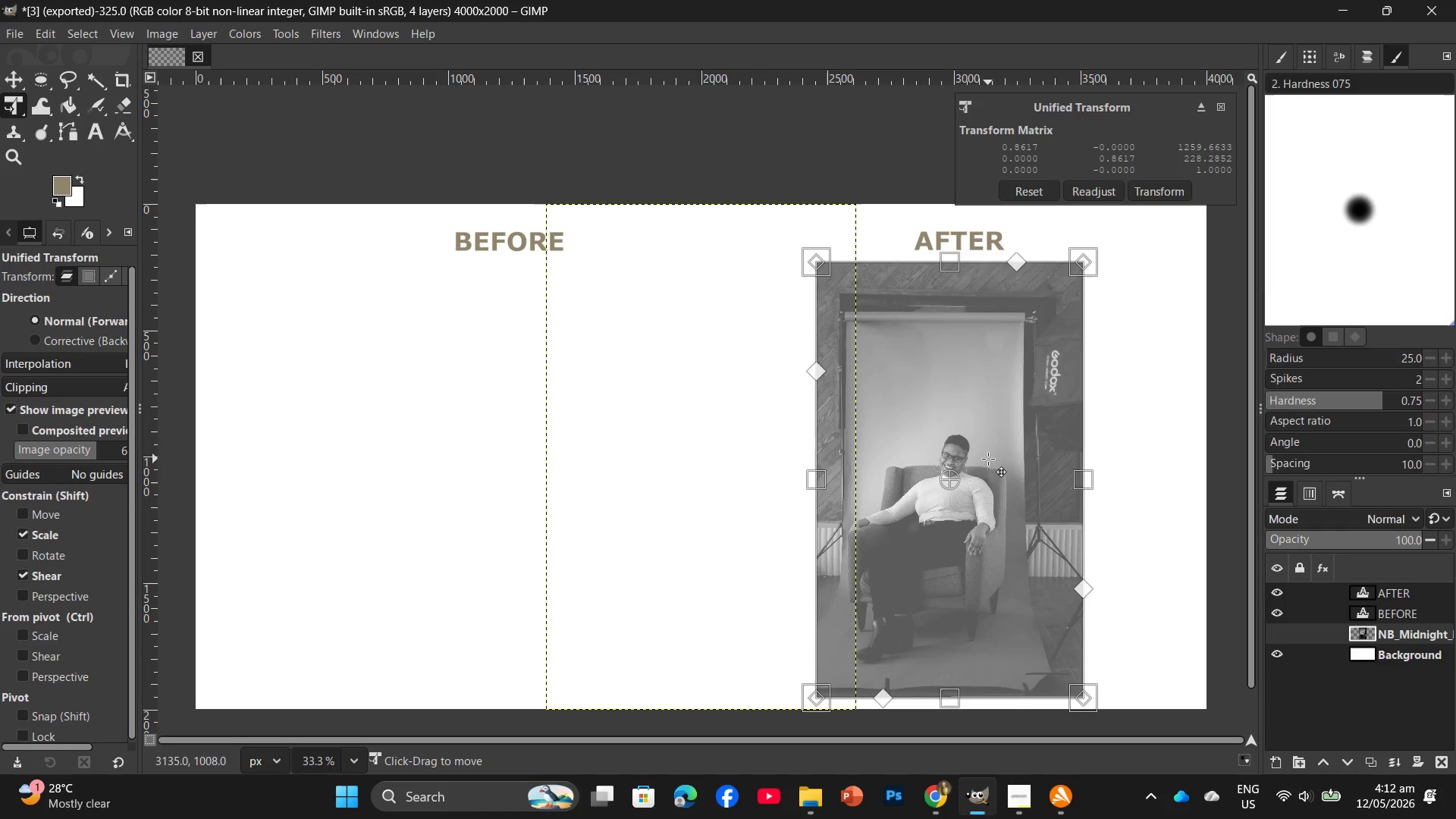 
key(Enter)
 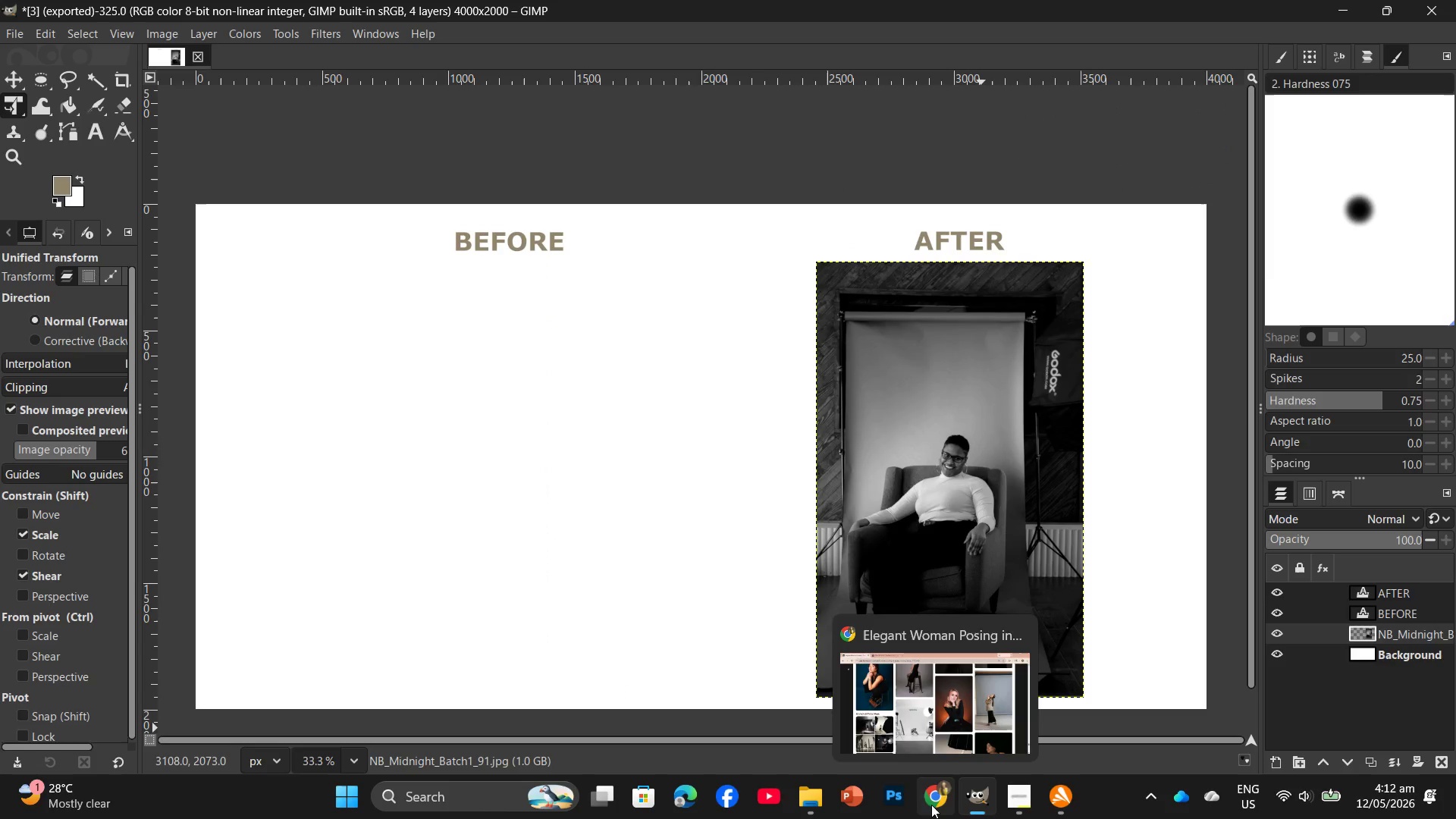 
left_click([805, 795])
 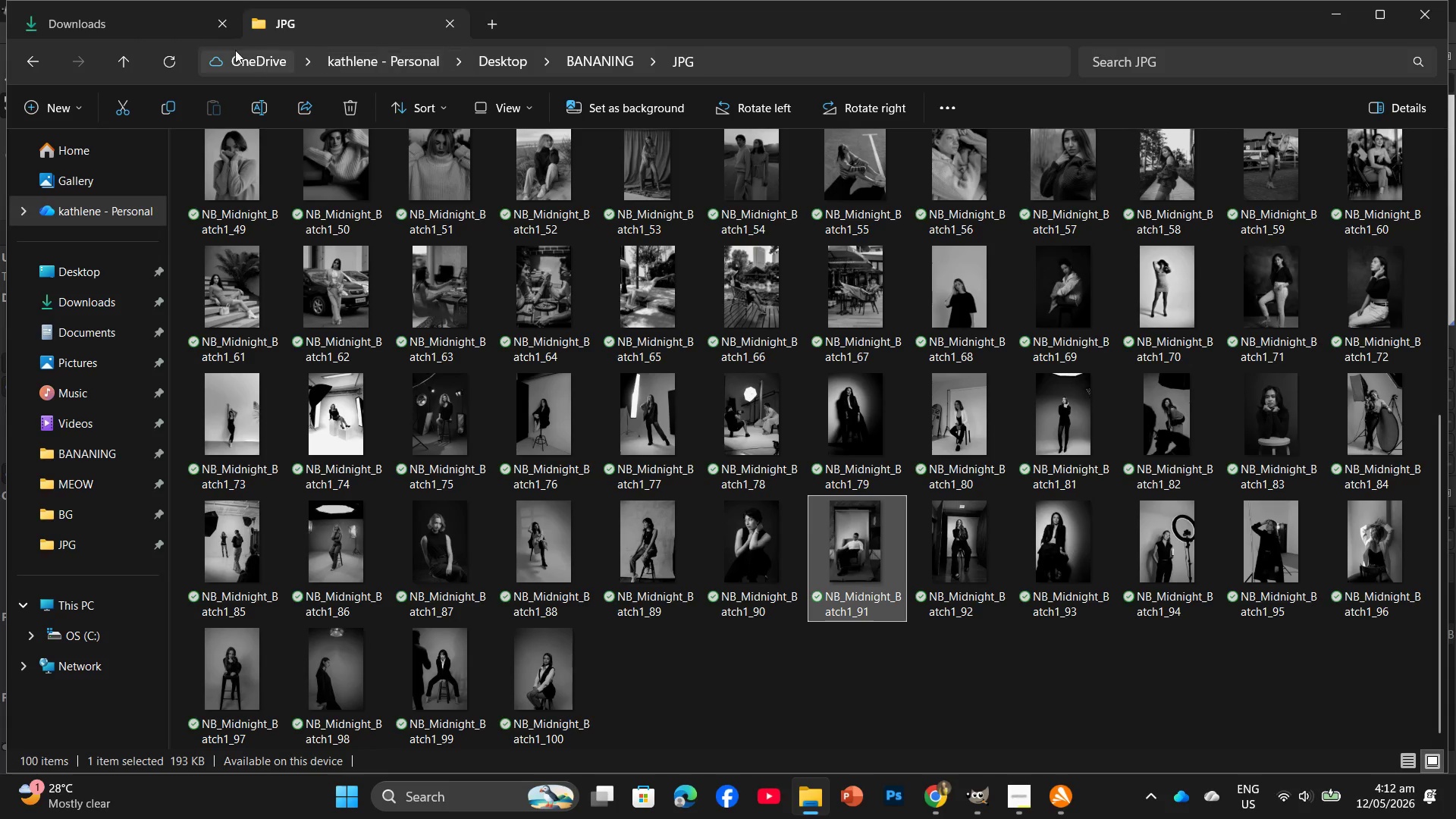 
left_click([162, 30])
 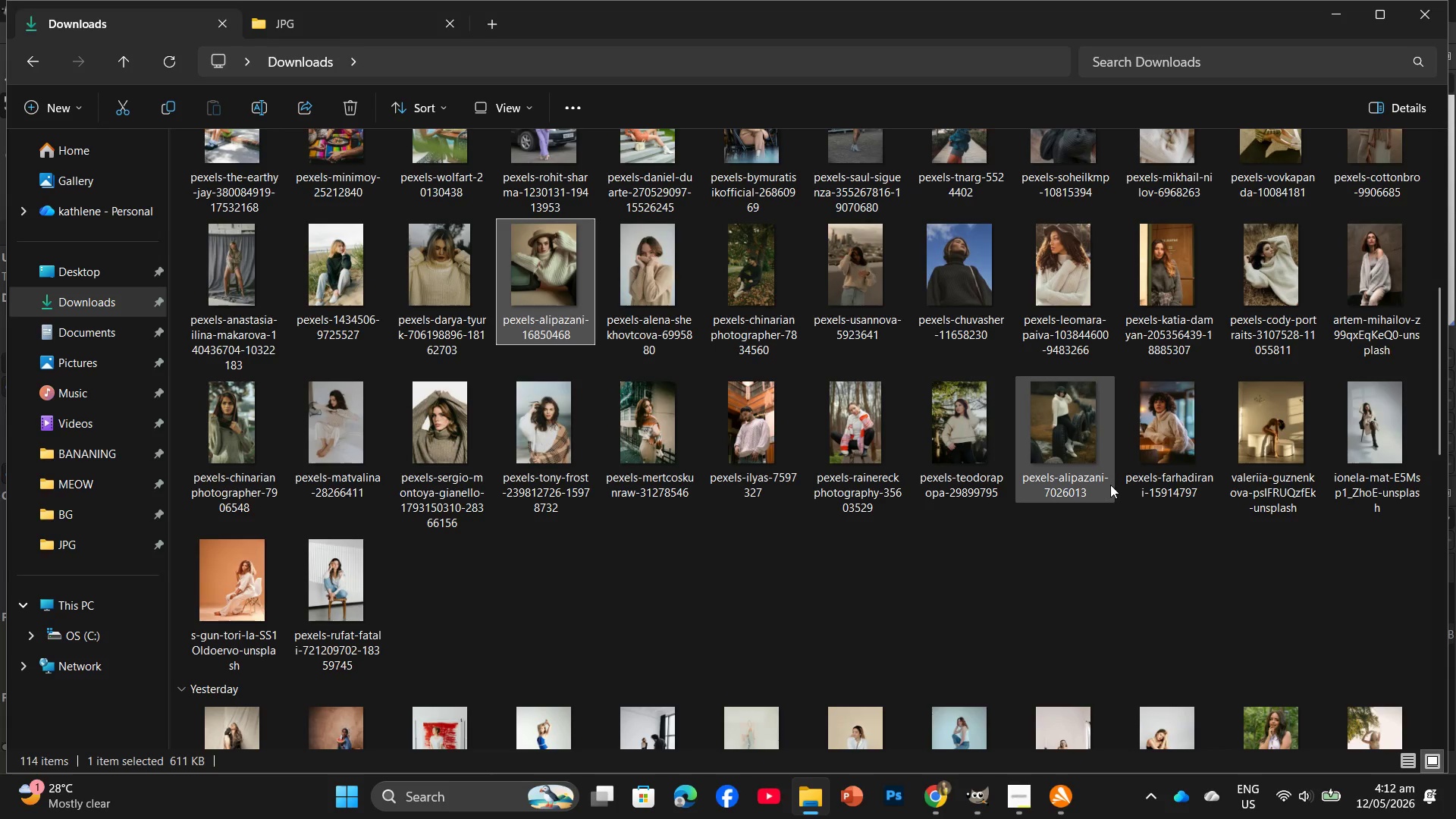 
scroll: coordinate [1125, 463], scroll_direction: up, amount: 1.0
 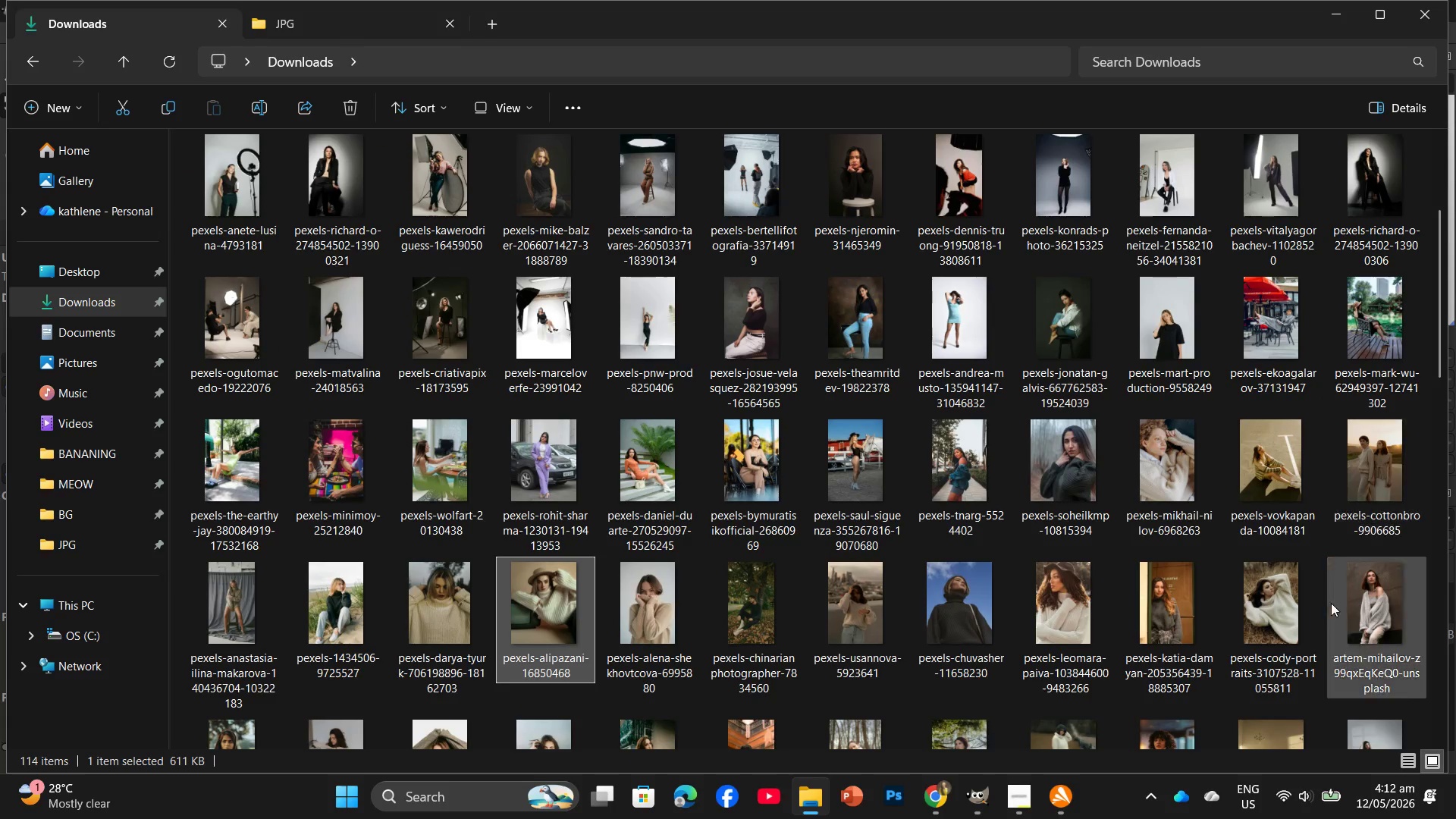 
wait(13.5)
 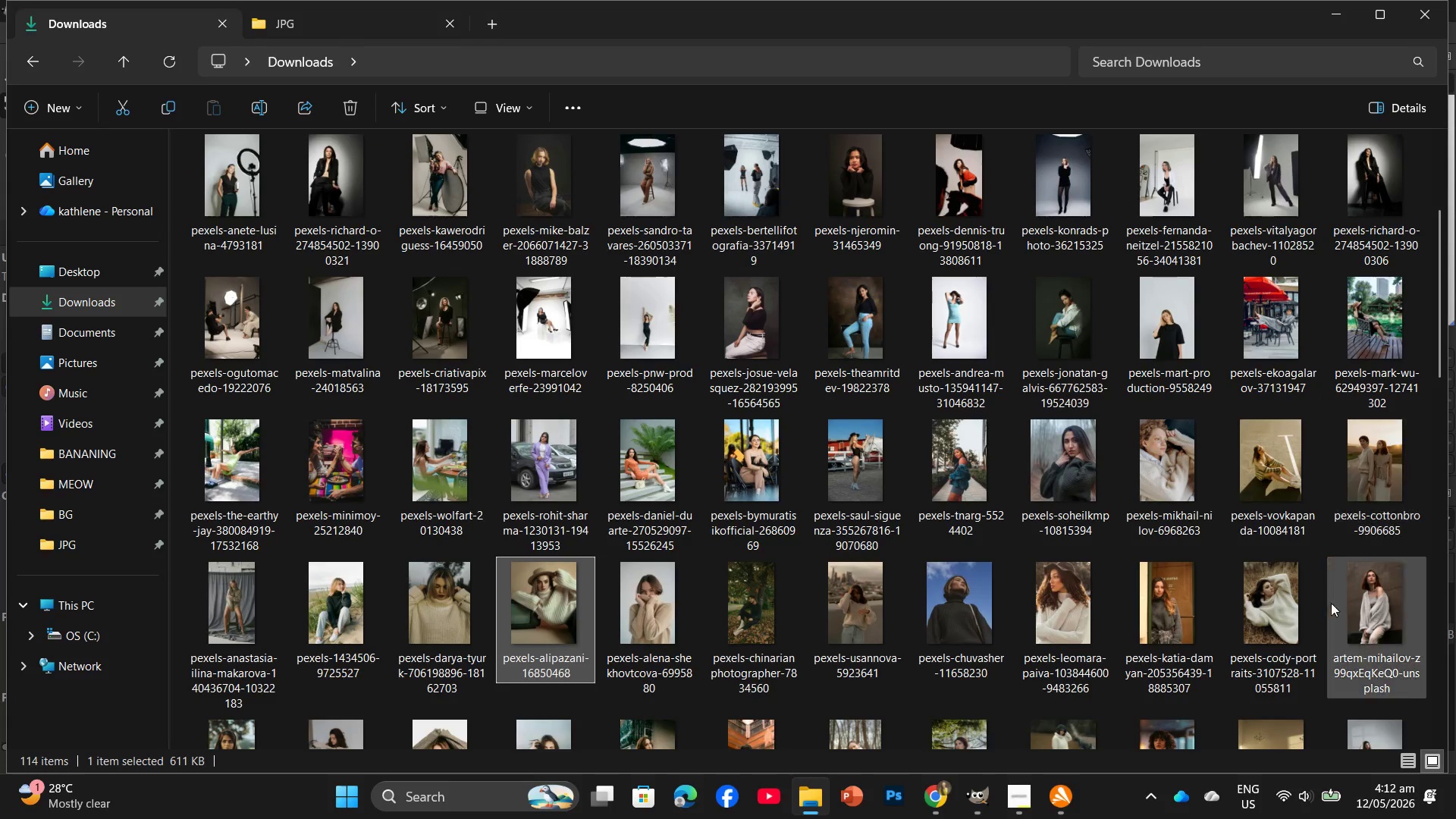 
scroll: coordinate [754, 333], scroll_direction: down, amount: 1.0
 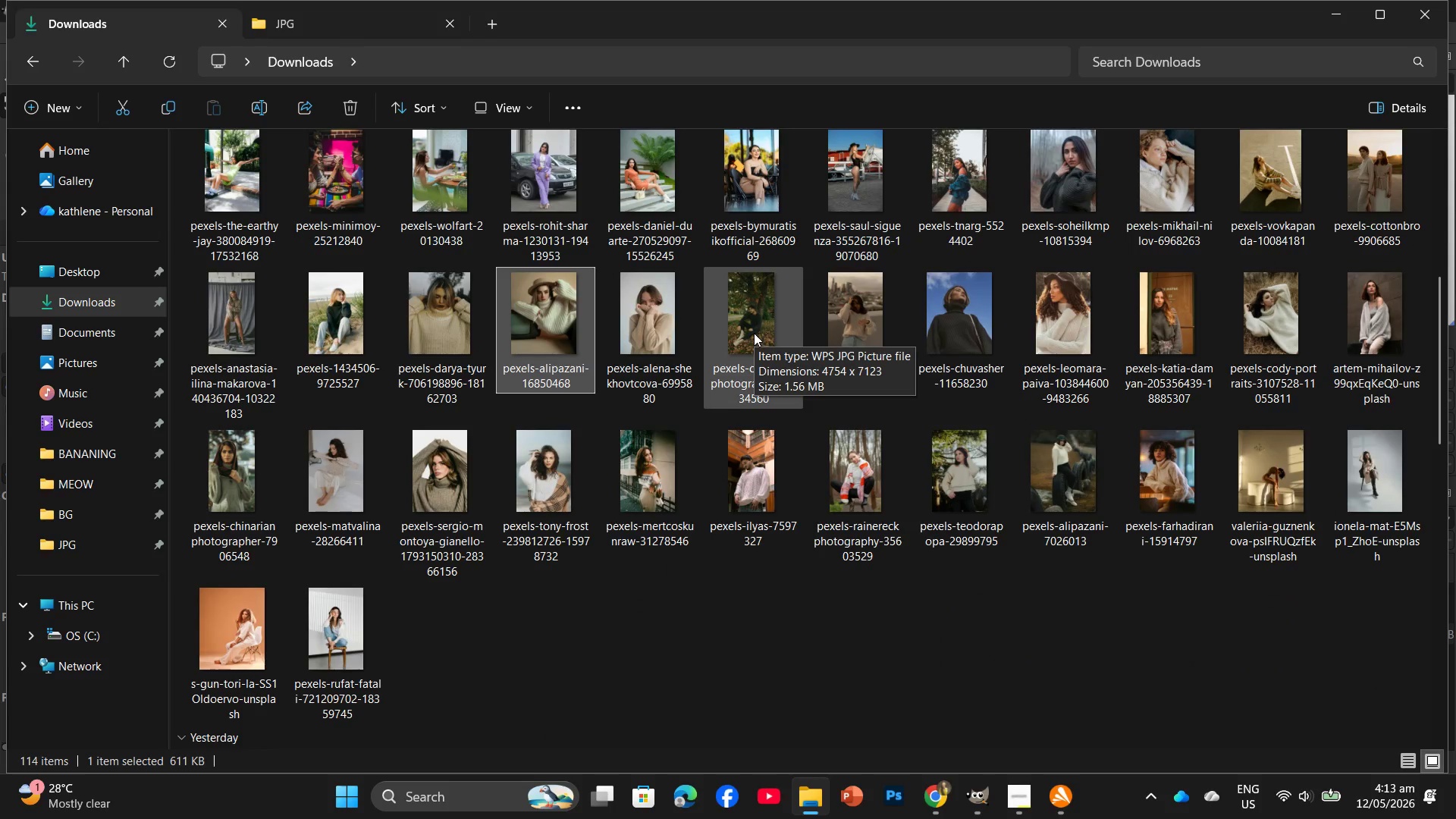 
scroll: coordinate [754, 333], scroll_direction: up, amount: 1.0
 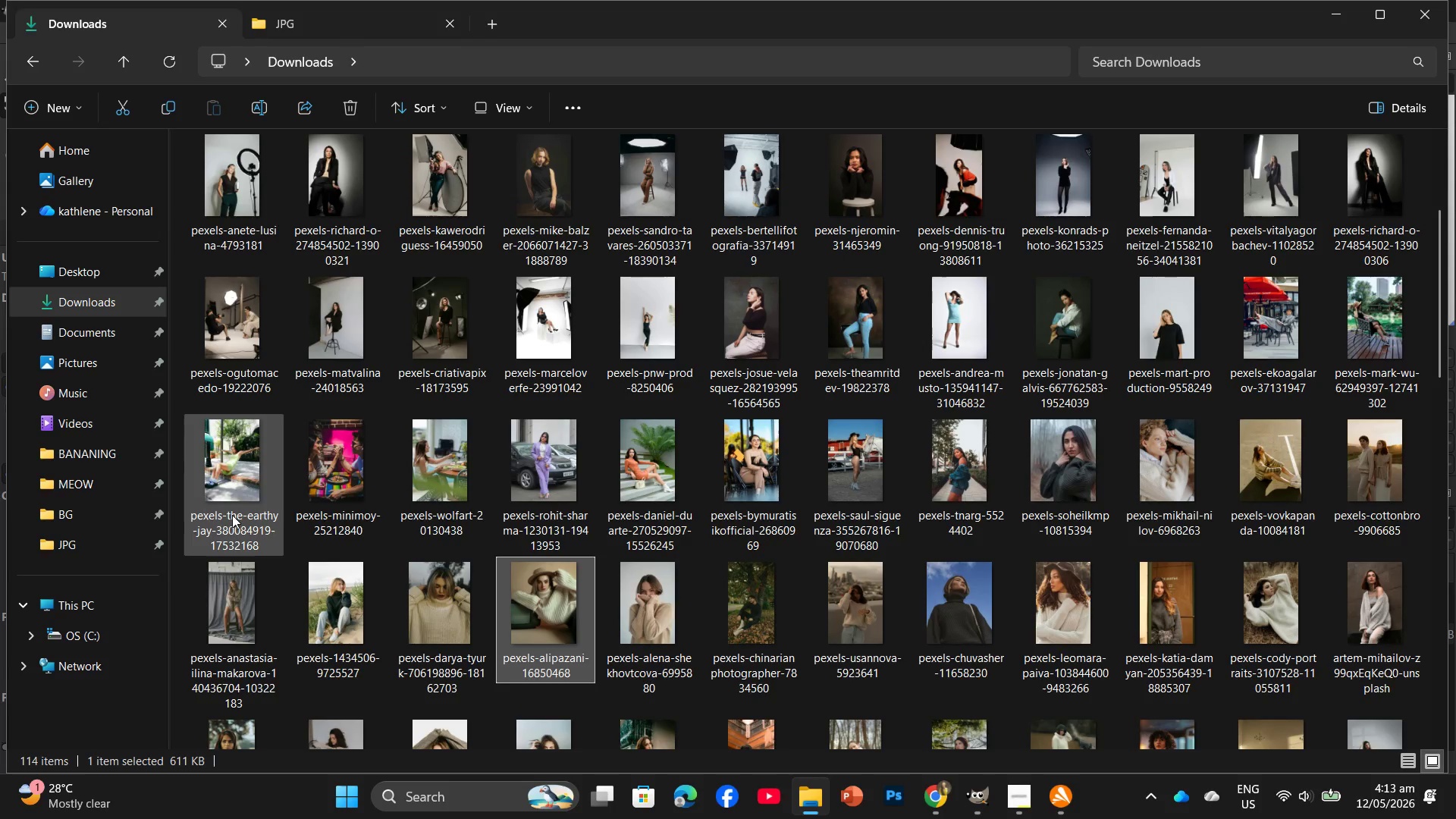 
mouse_move([496, 488])
 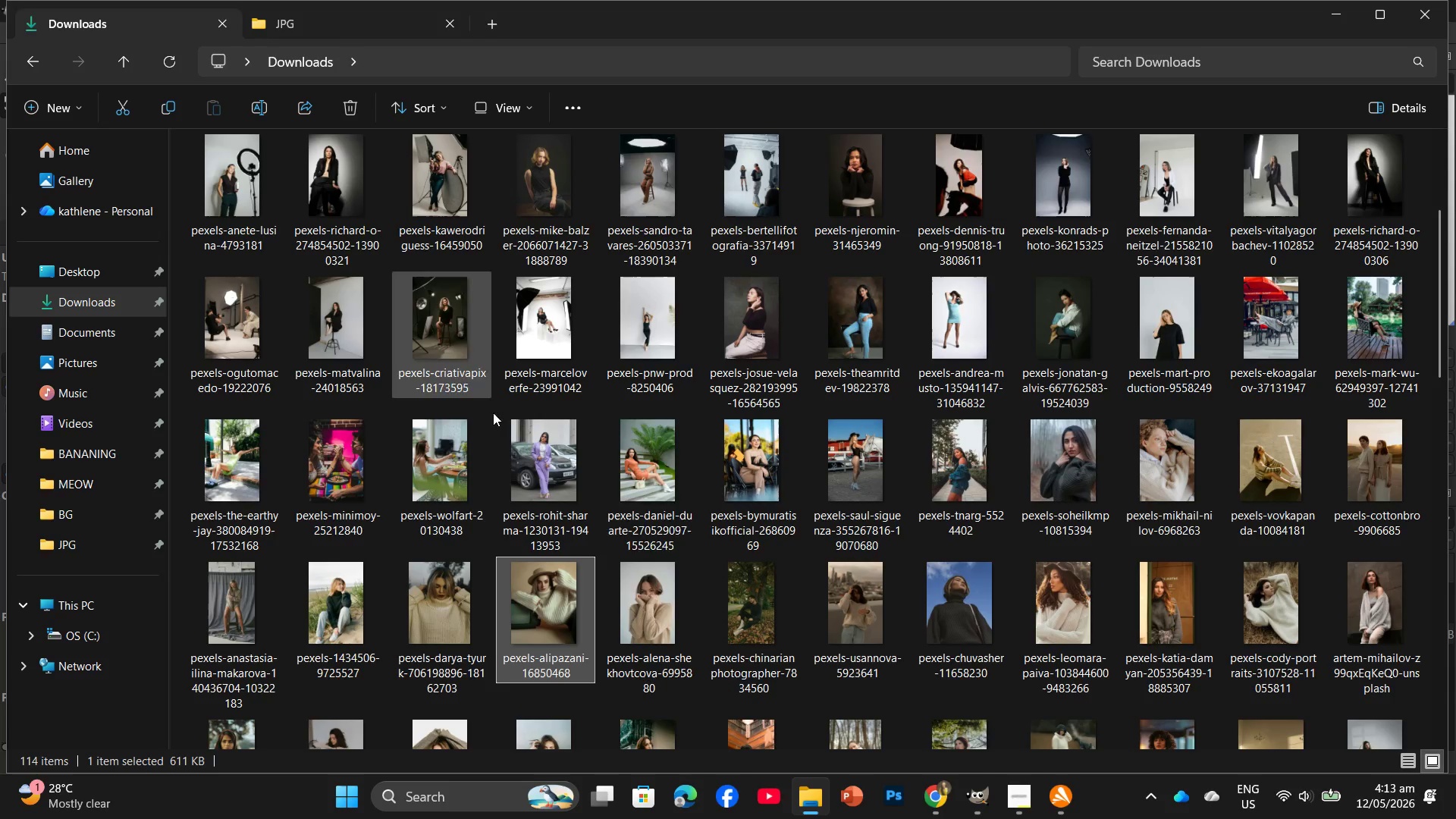 
wait(5.23)
 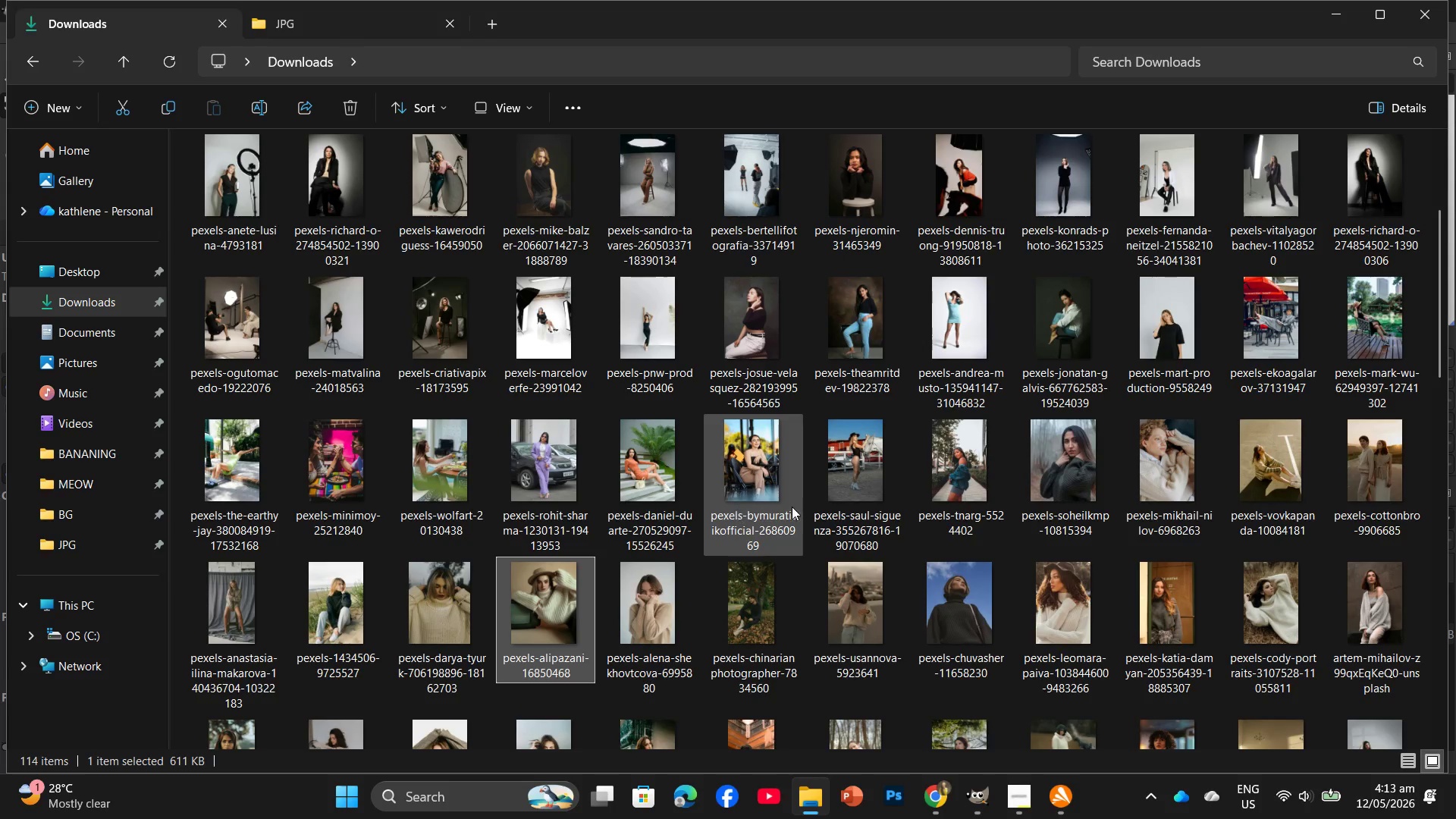 
scroll: coordinate [821, 488], scroll_direction: down, amount: 1.0
 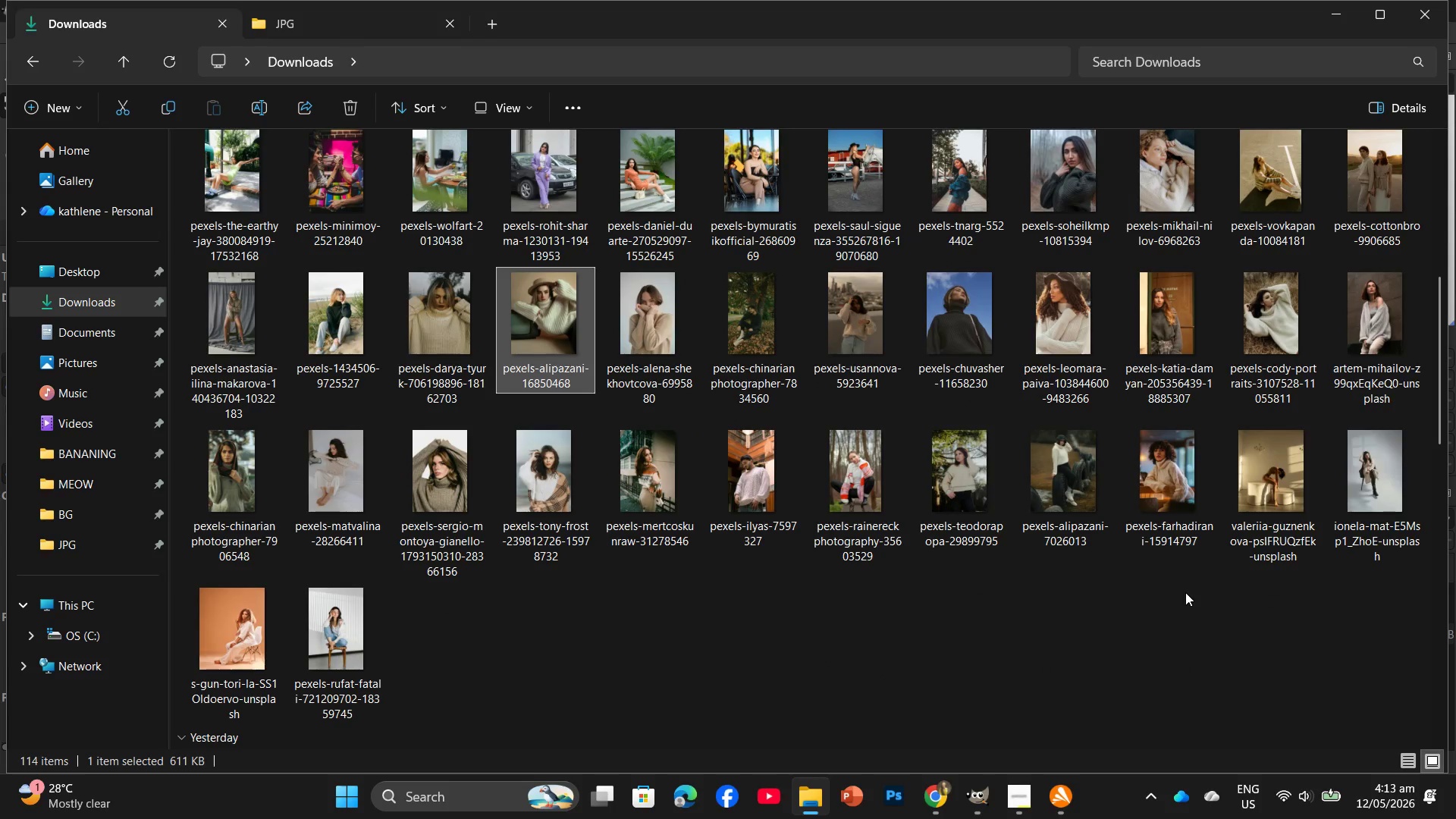 
scroll: coordinate [1178, 590], scroll_direction: up, amount: 1.0
 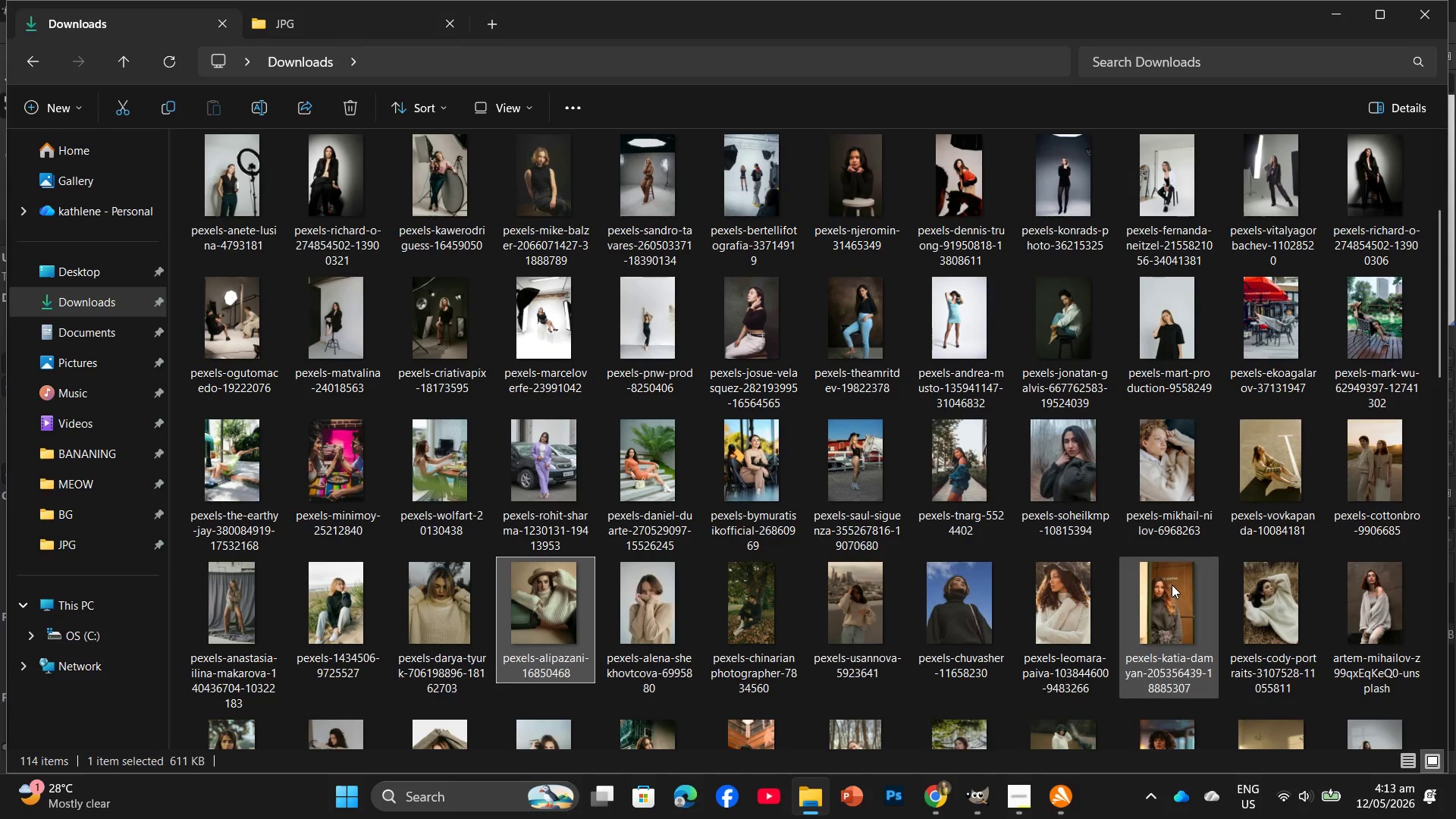 
mouse_move([1158, 566])
 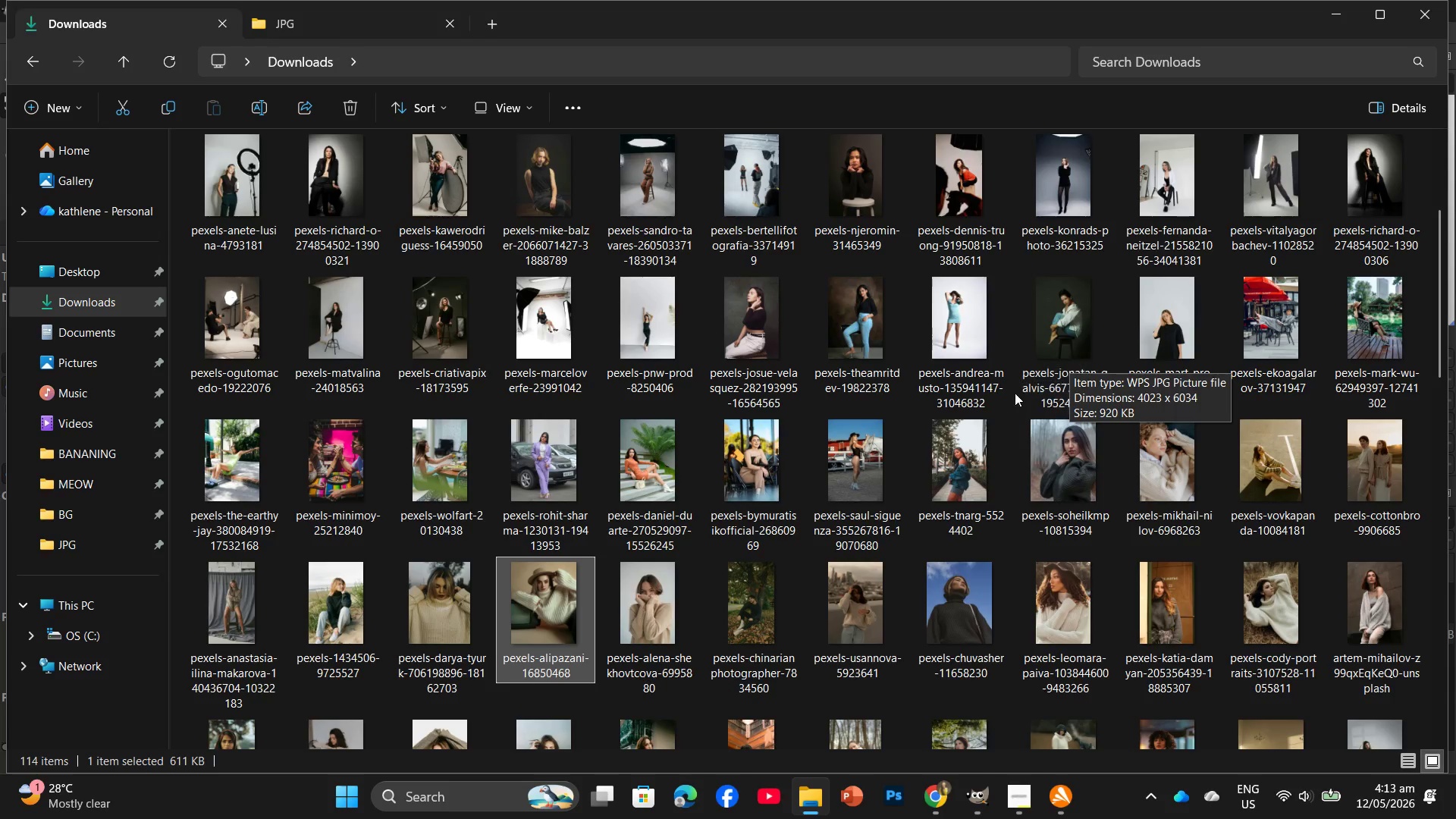 
scroll: coordinate [623, 321], scroll_direction: up, amount: 1.0
 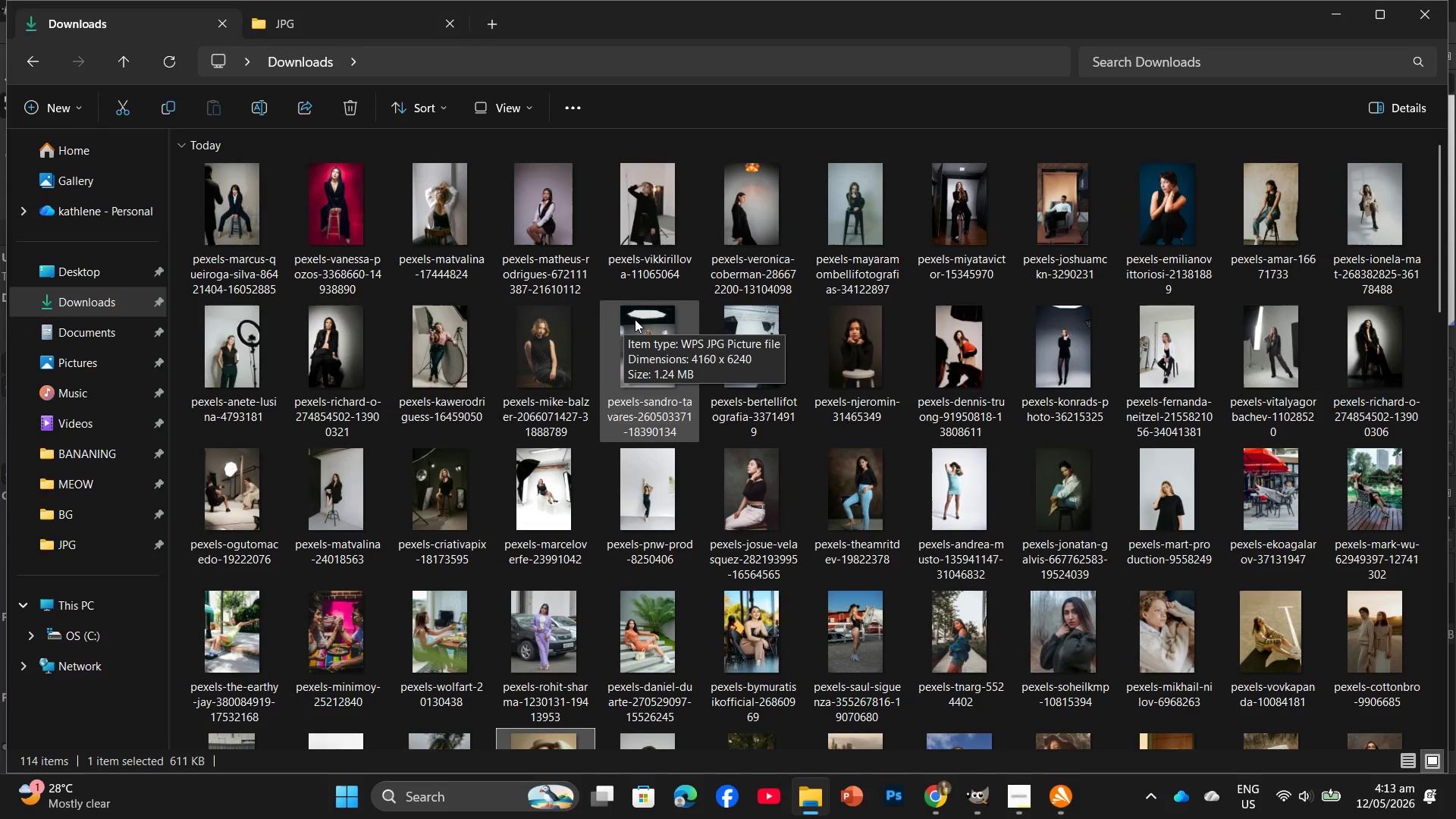 
left_click_drag(start_coordinate=[1069, 223], to_coordinate=[547, 466])
 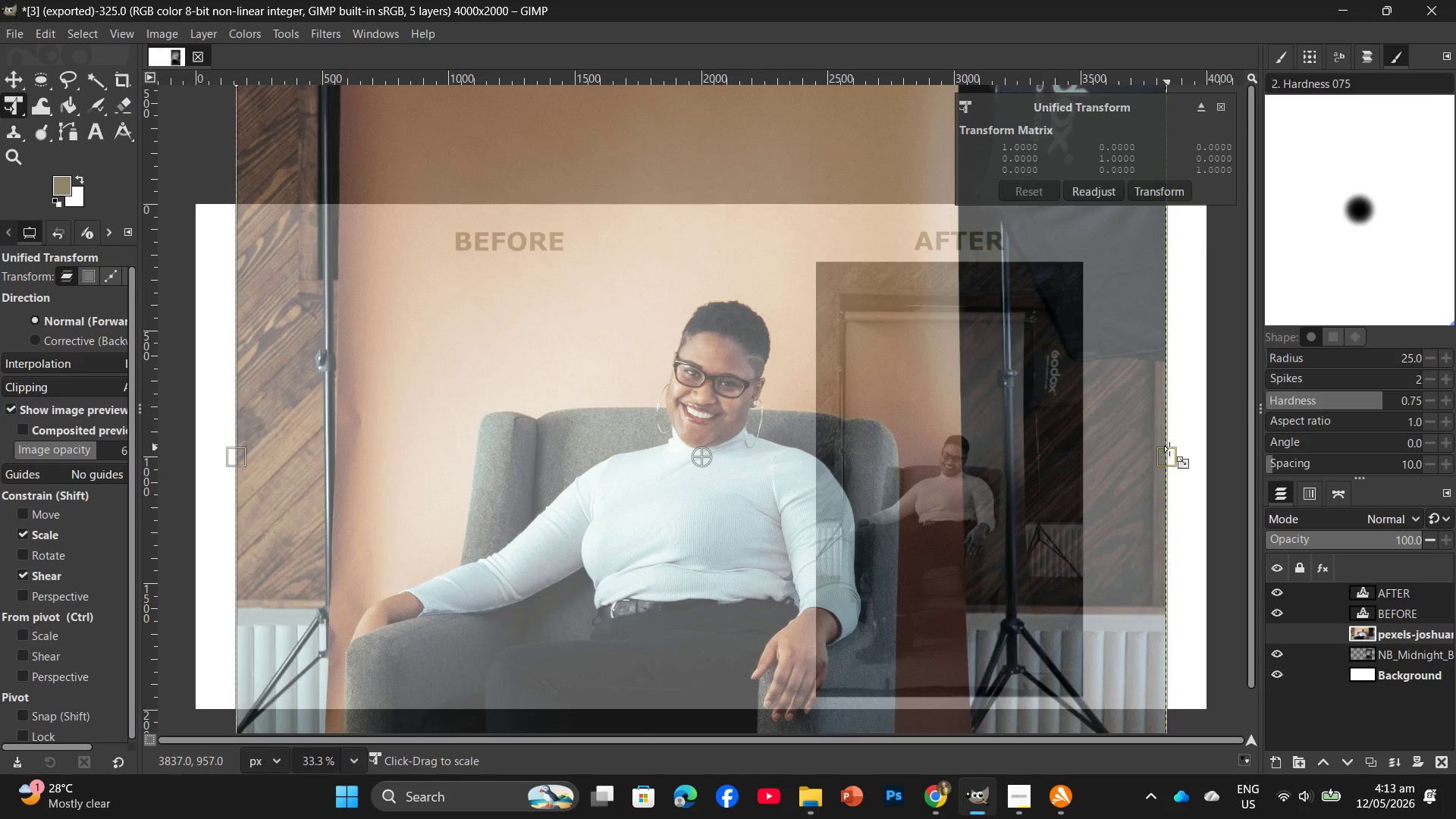 
left_click_drag(start_coordinate=[1172, 453], to_coordinate=[498, 416])
 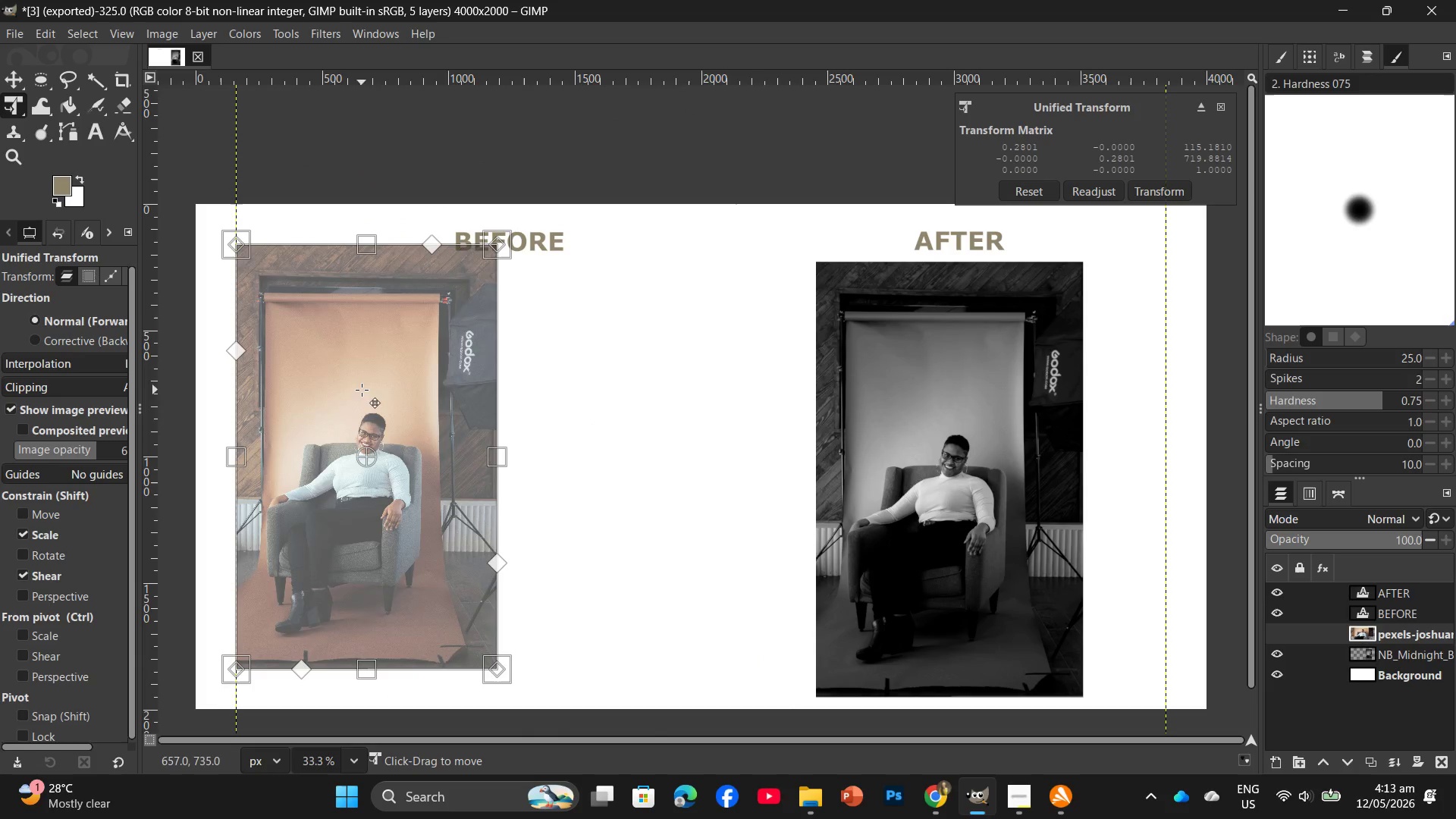 
left_click_drag(start_coordinate=[353, 400], to_coordinate=[485, 413])
 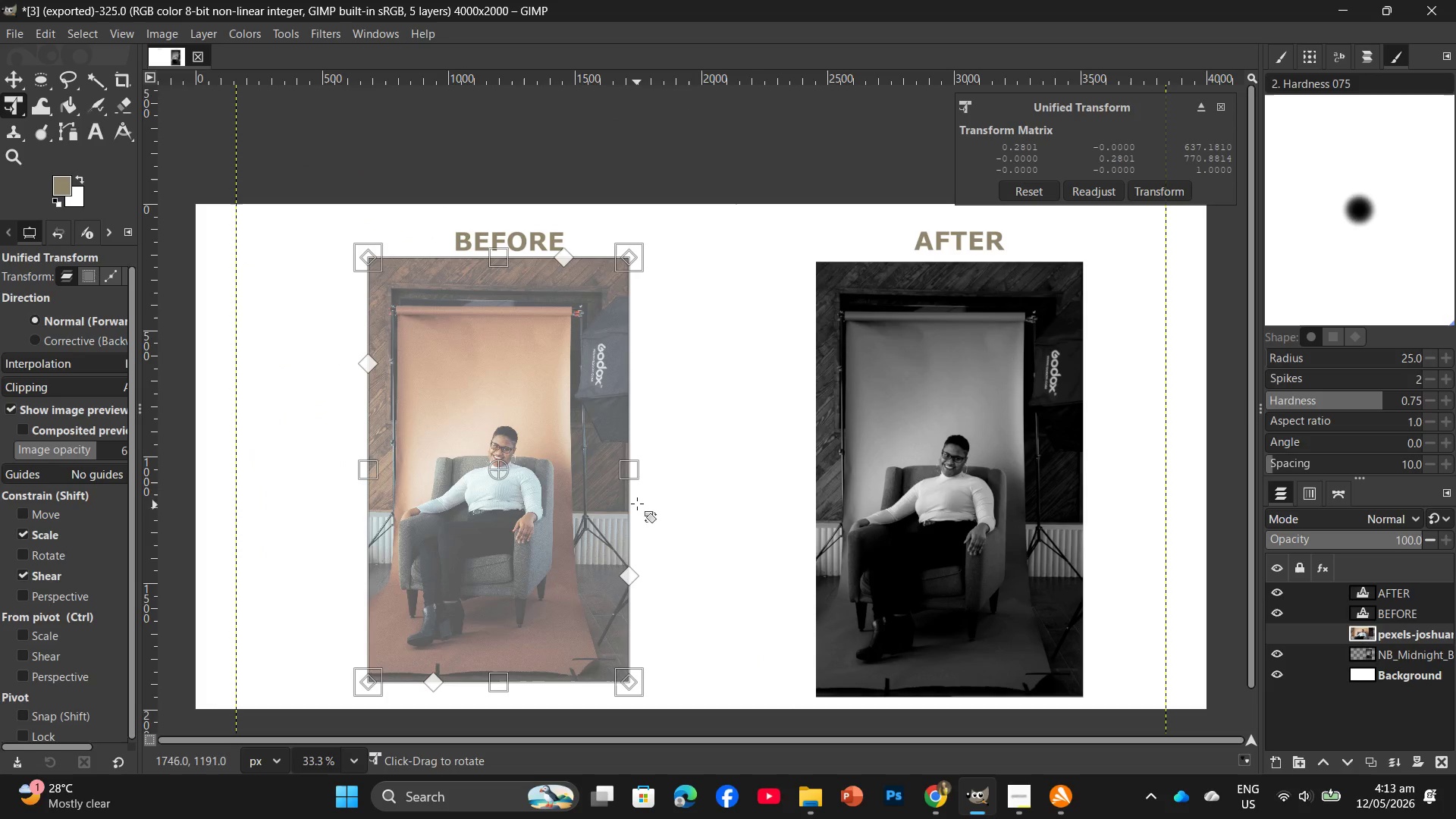 
left_click_drag(start_coordinate=[633, 475], to_coordinate=[643, 475])
 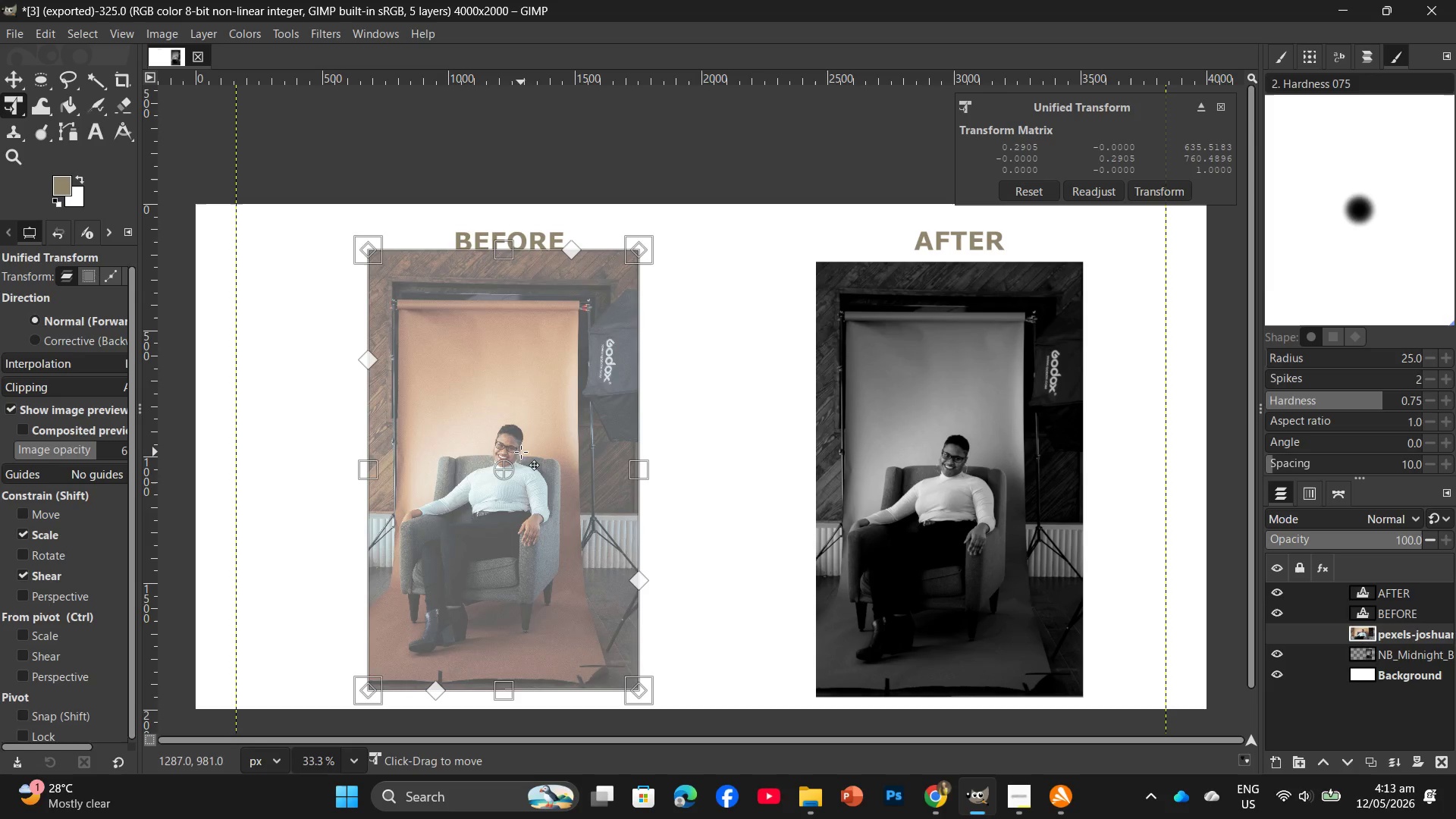 
left_click_drag(start_coordinate=[521, 452], to_coordinate=[522, 461])
 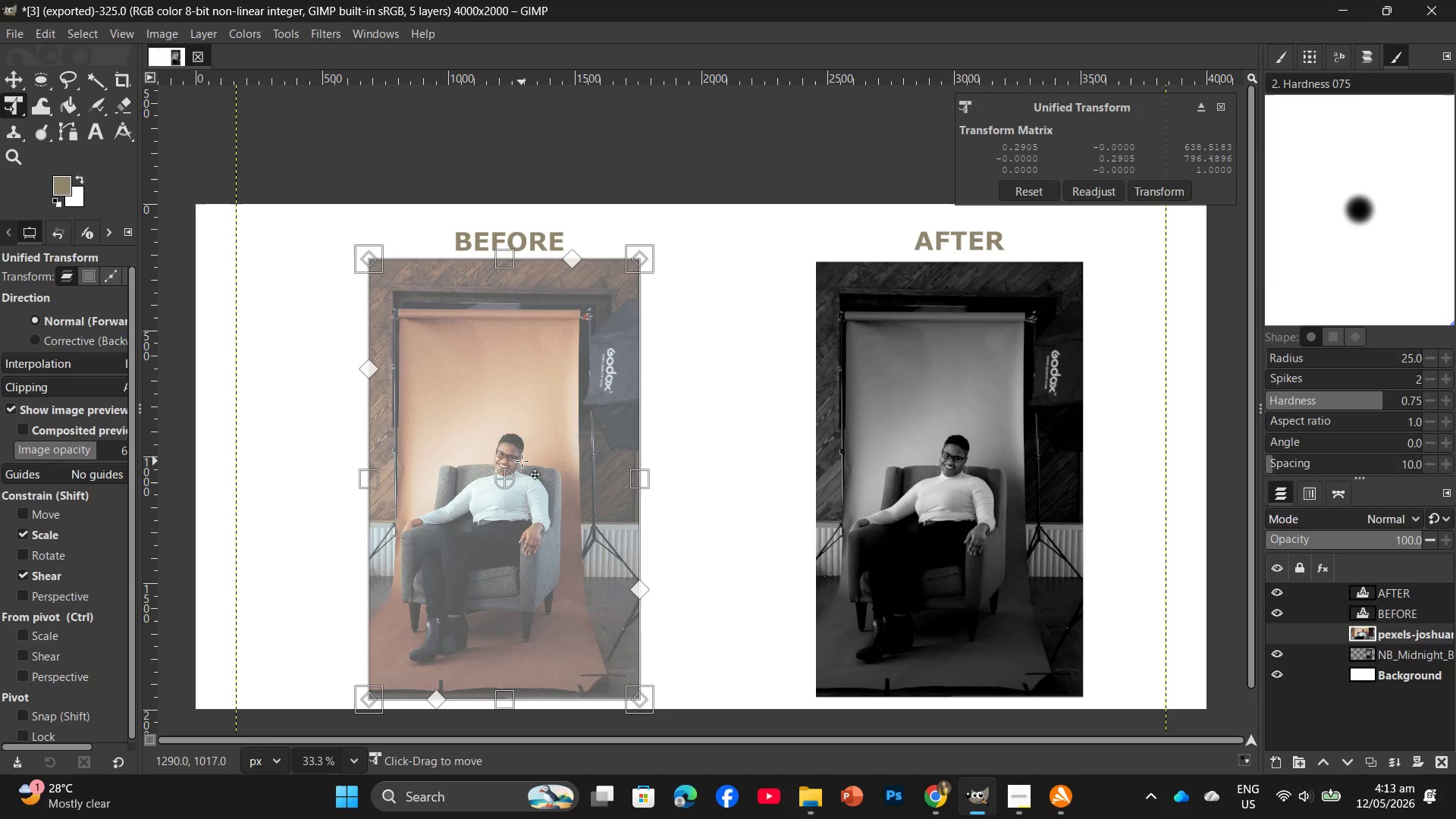 
left_click_drag(start_coordinate=[522, 461], to_coordinate=[520, 457])
 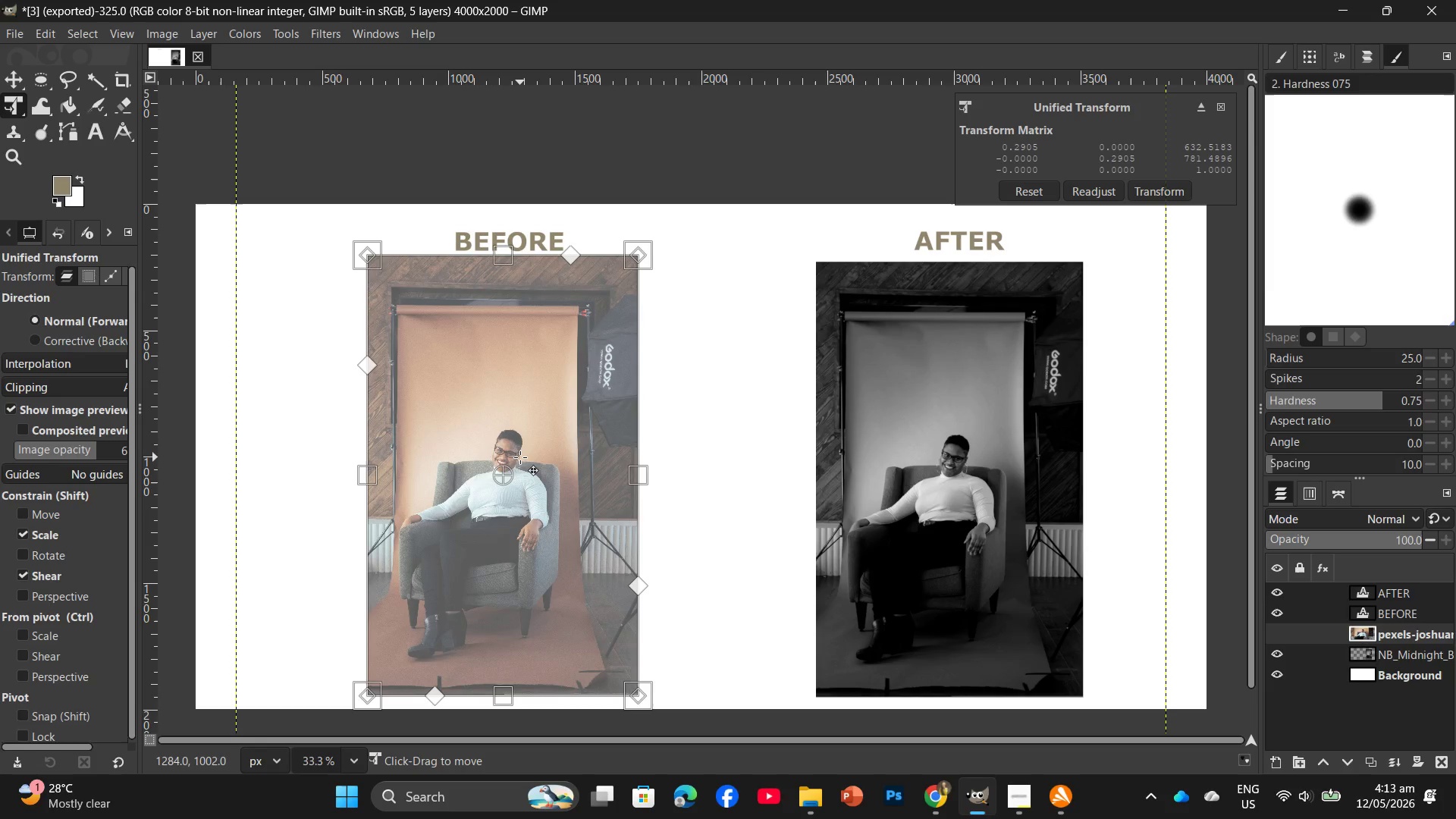 
key(Enter)
 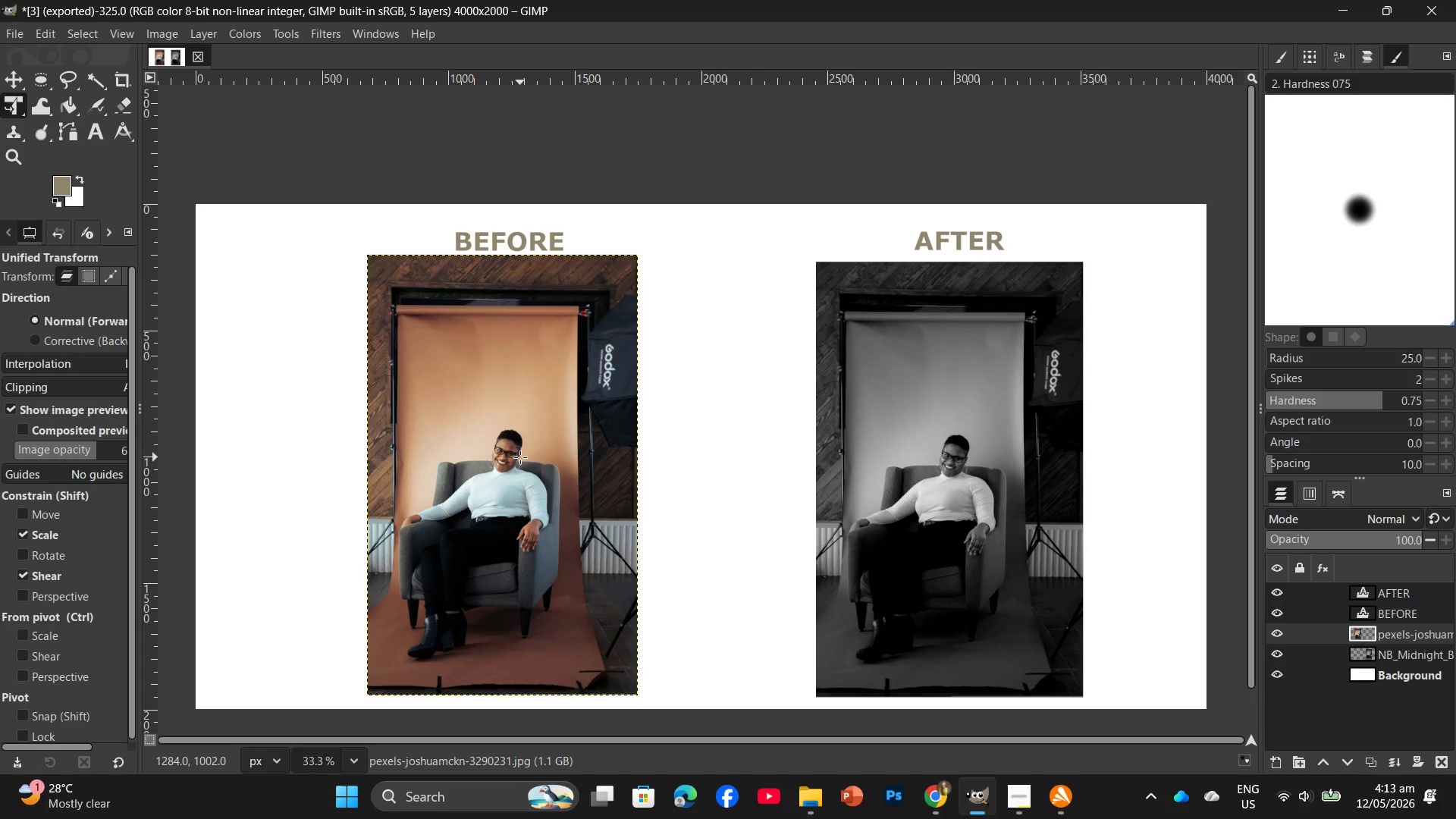 
wait(11.12)
 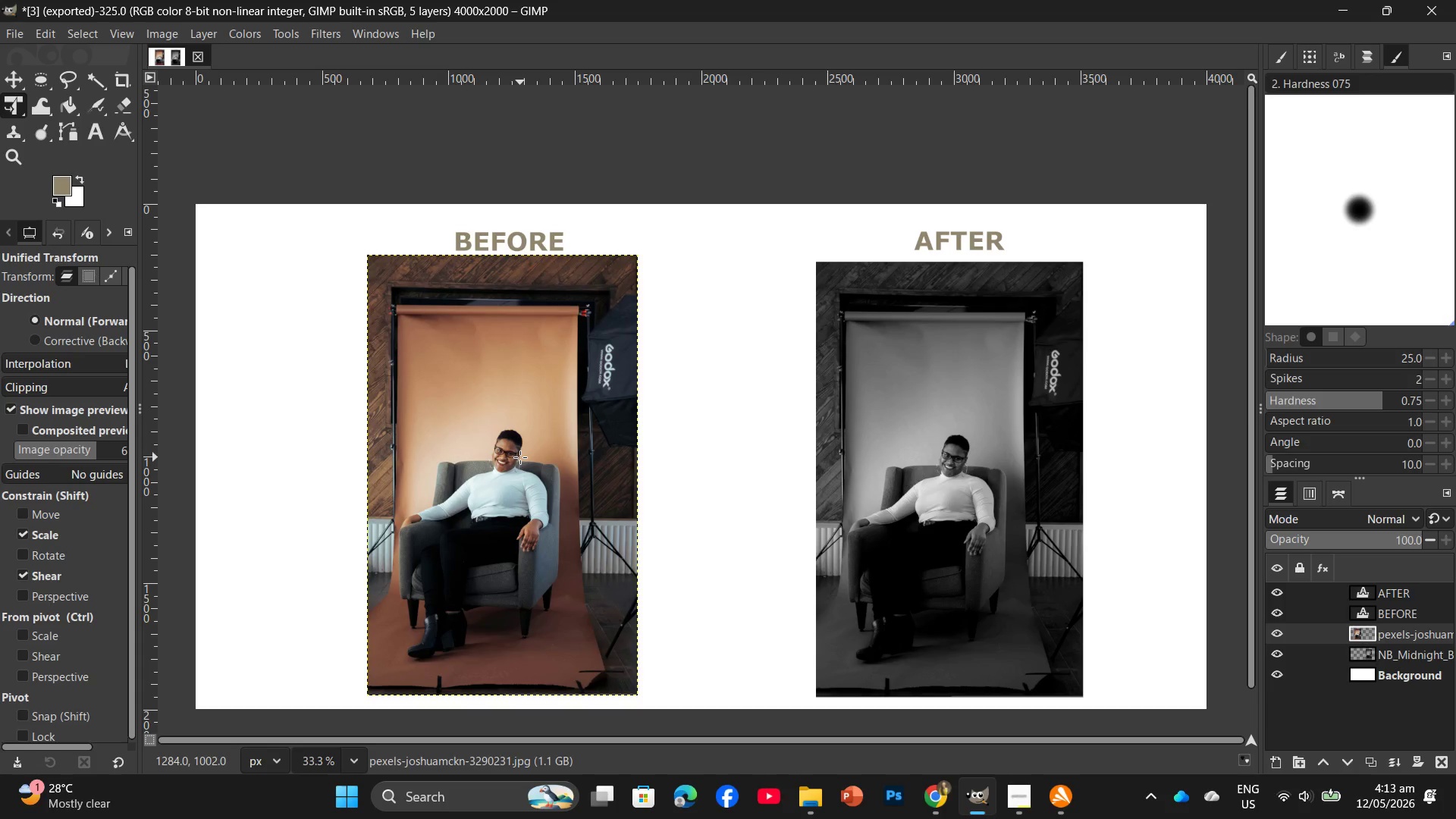 
left_click([11, 29])
 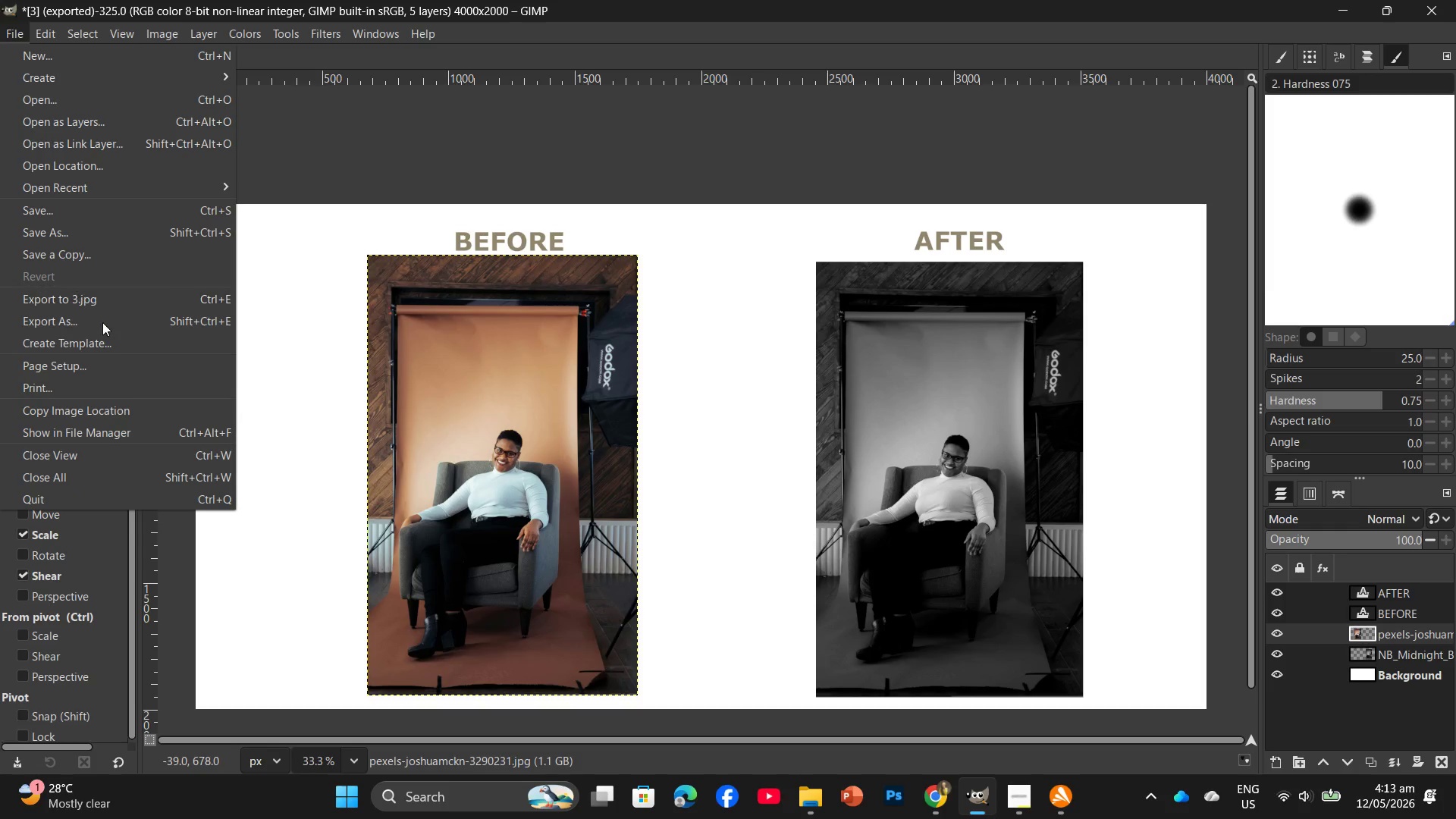 
left_click([102, 323])
 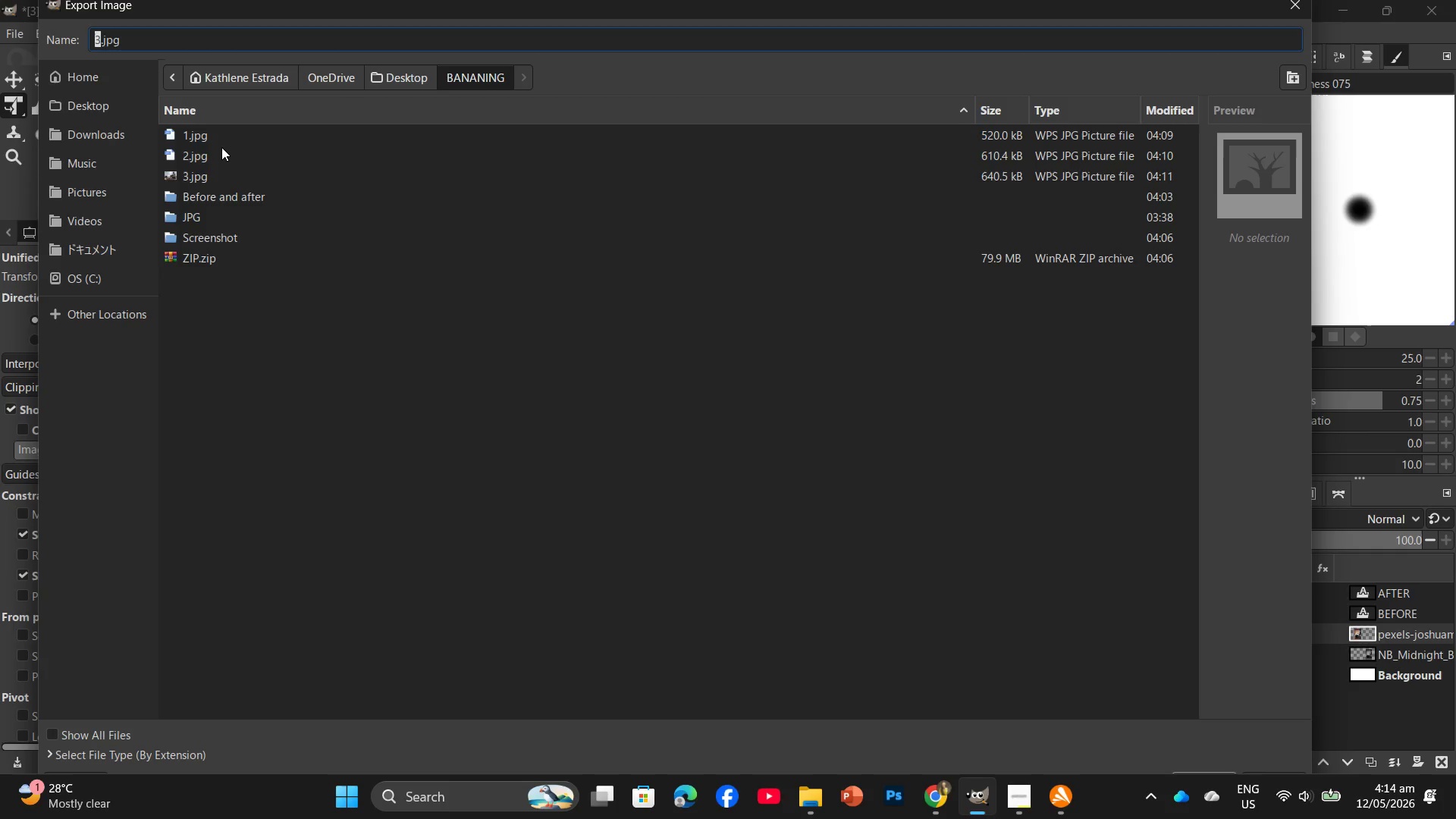 
key(Numpad4)
 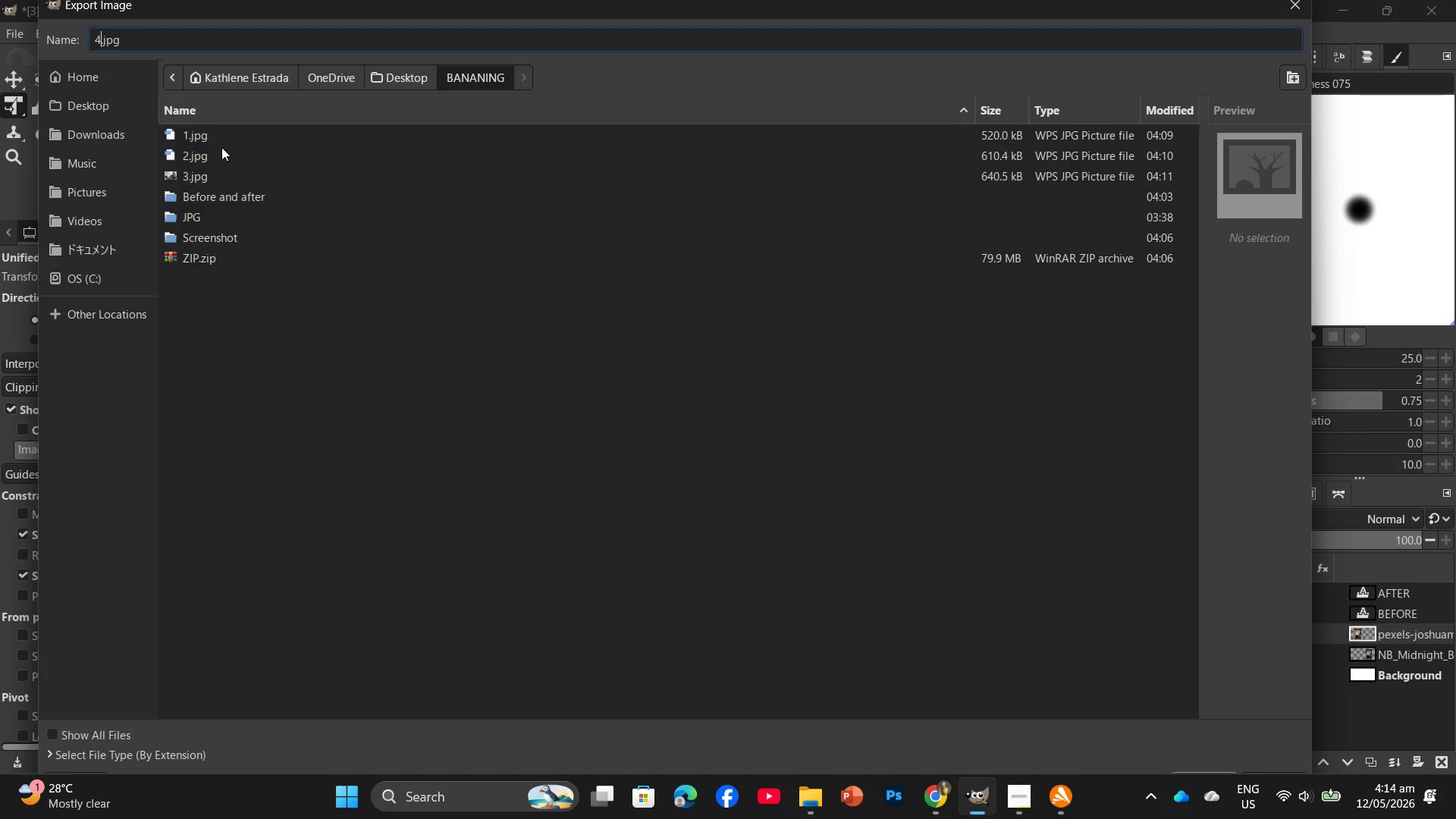 
key(Enter)
 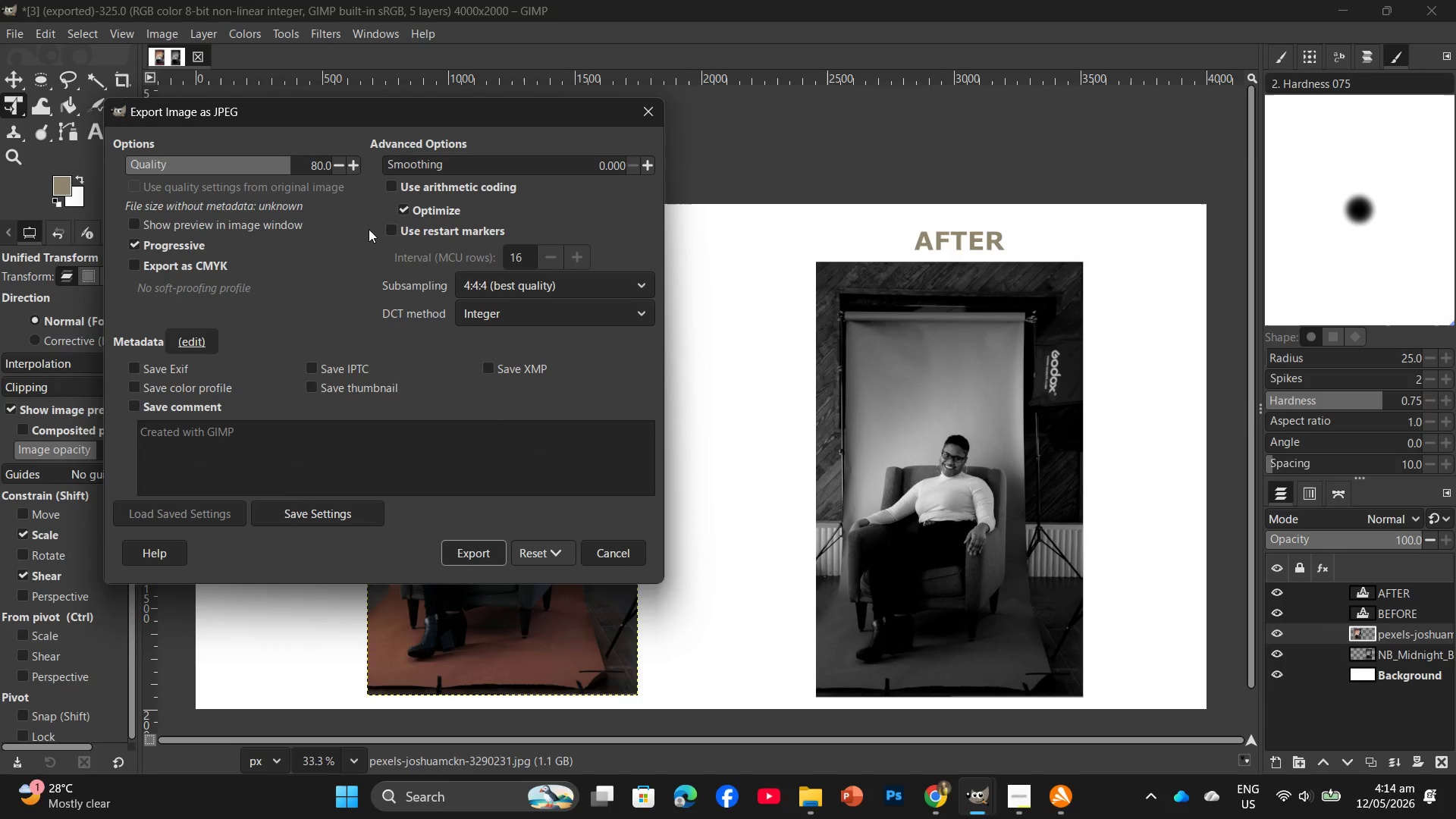 
left_click([475, 548])
 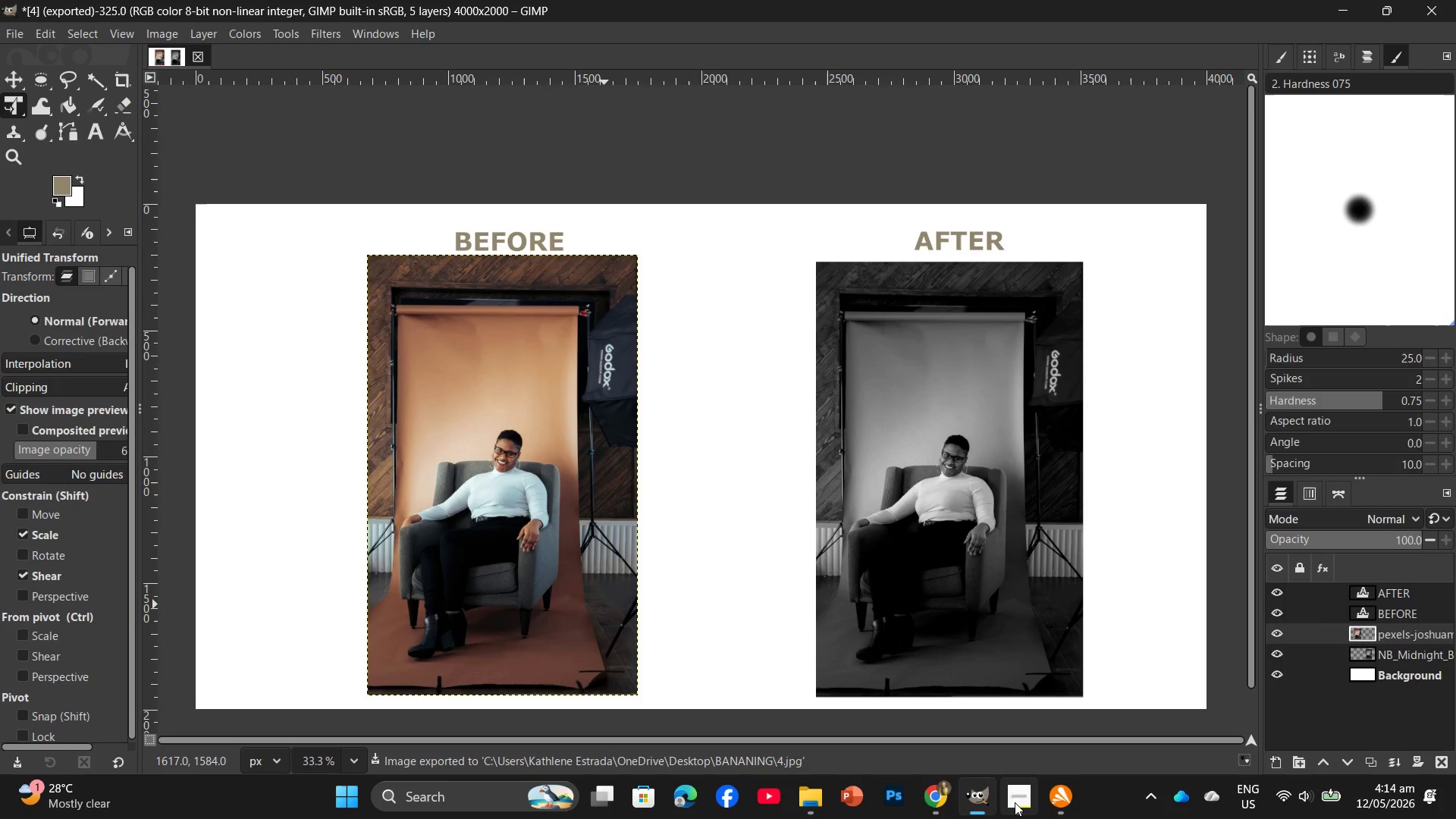 
left_click([1015, 802])